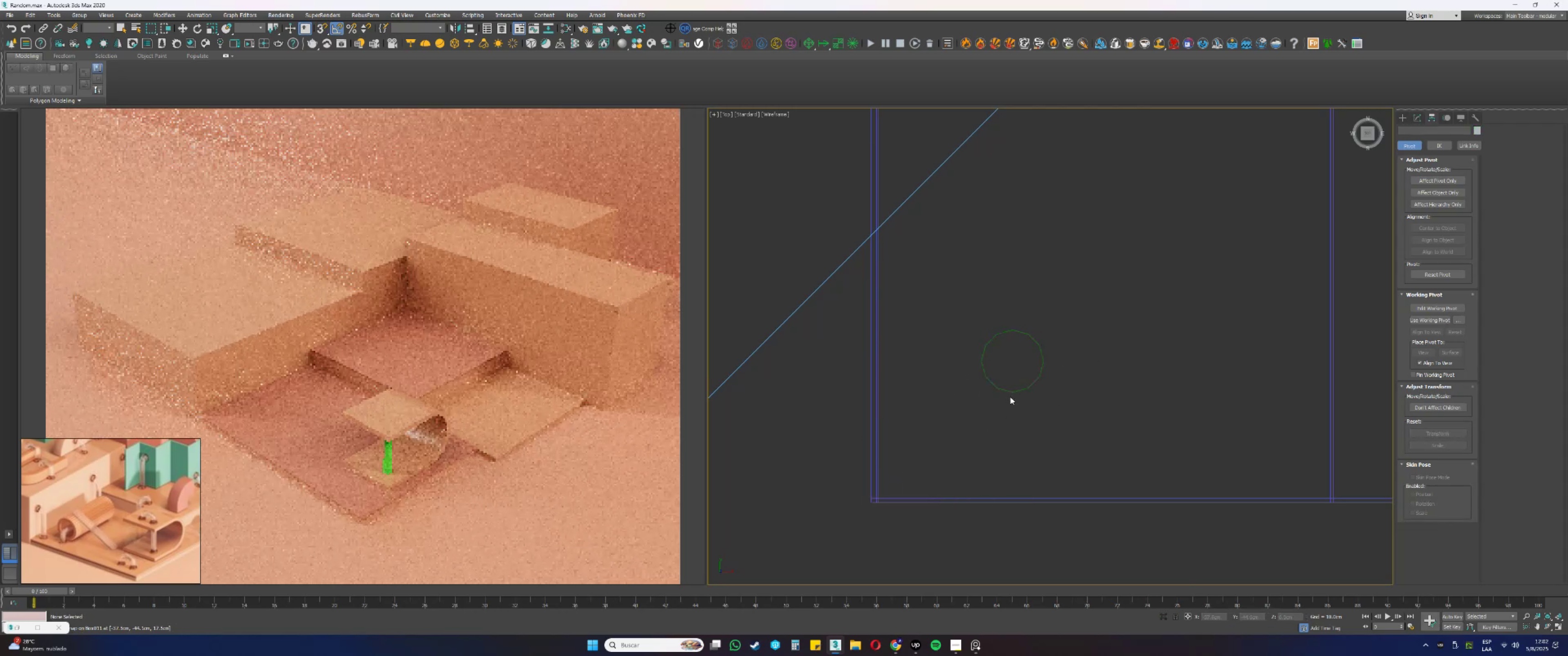 
left_click_drag(start_coordinate=[995, 443], to_coordinate=[989, 426])
 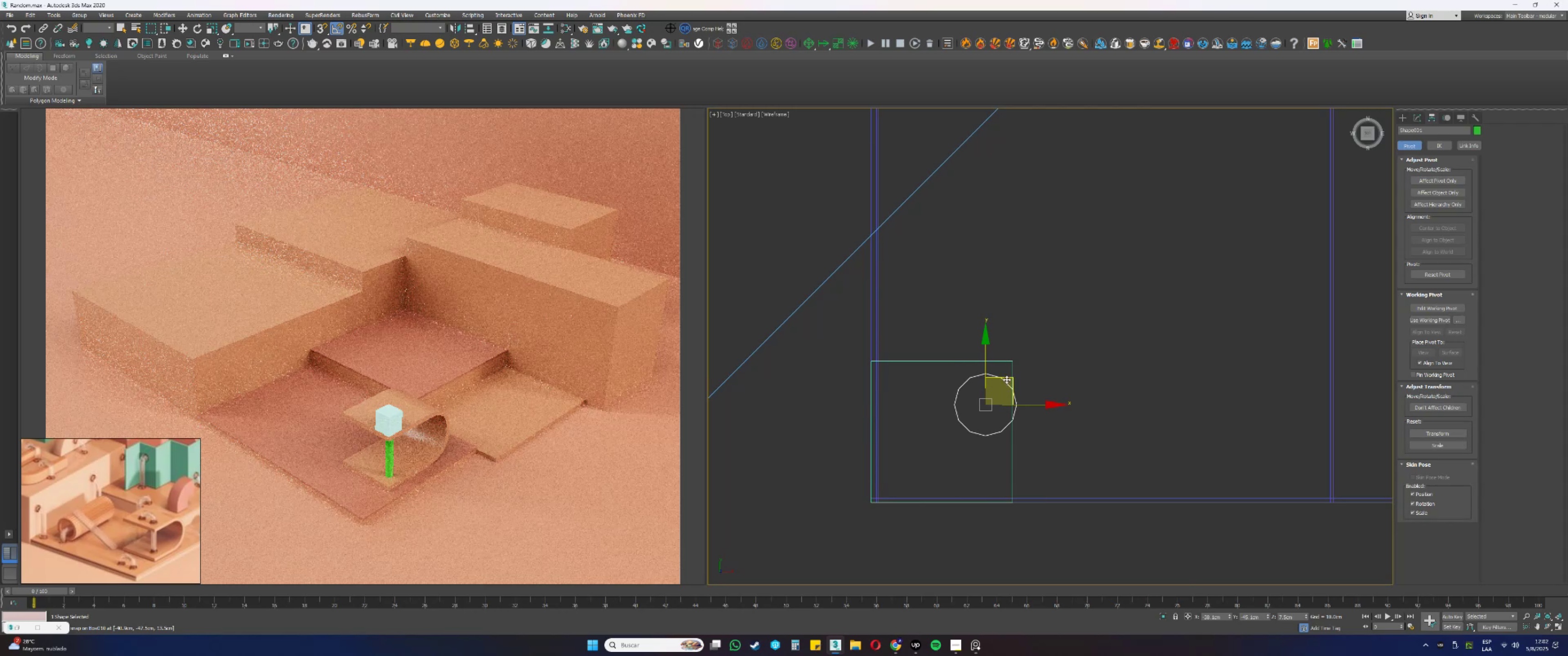 
left_click_drag(start_coordinate=[1007, 376], to_coordinate=[1011, 361])
 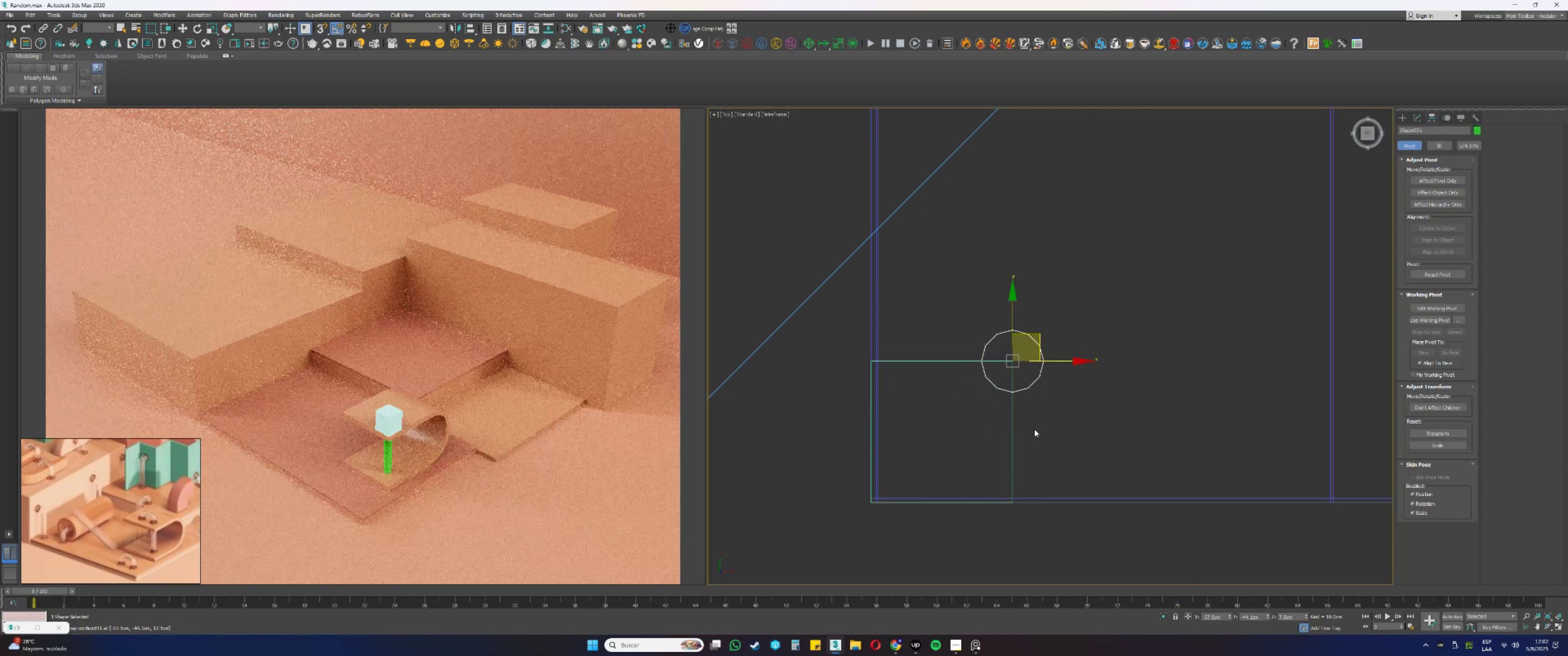 
left_click_drag(start_coordinate=[1036, 449], to_coordinate=[998, 442])
 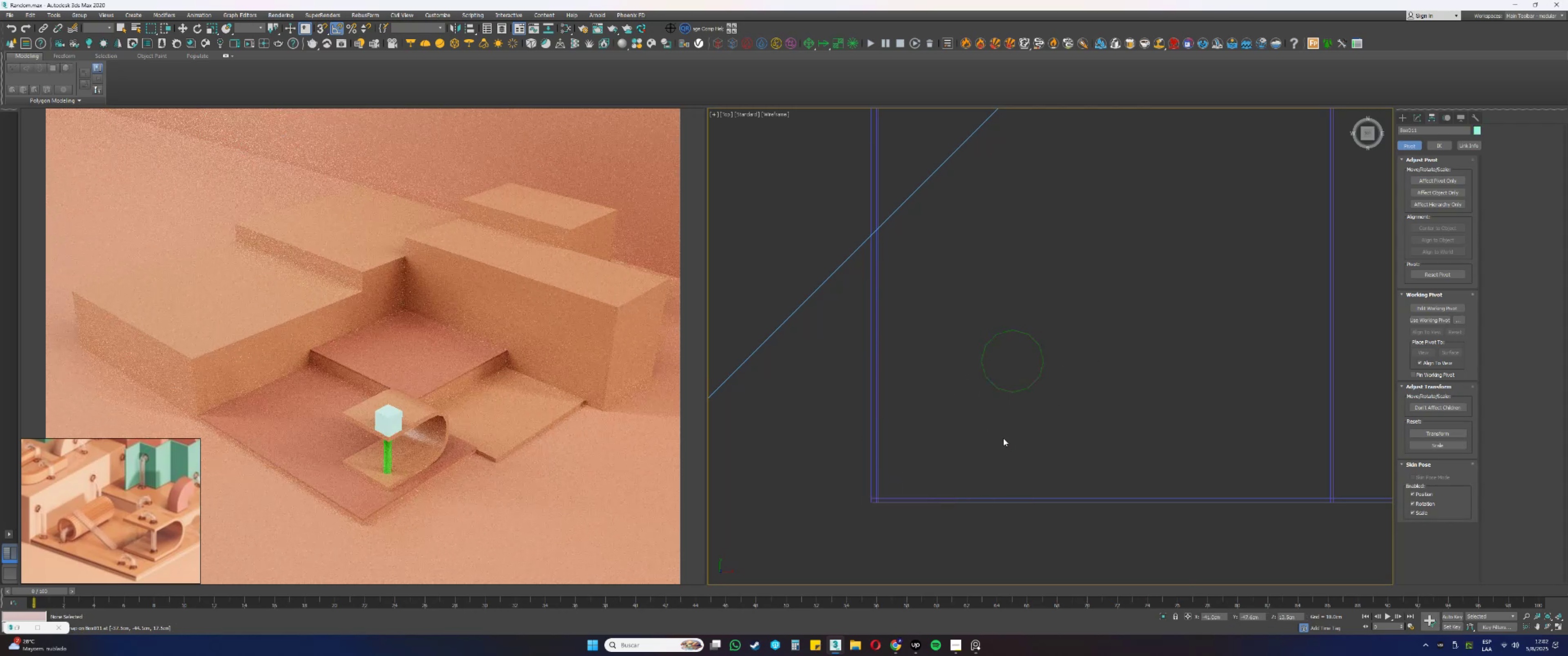 
left_click_drag(start_coordinate=[1011, 396], to_coordinate=[1008, 386])
 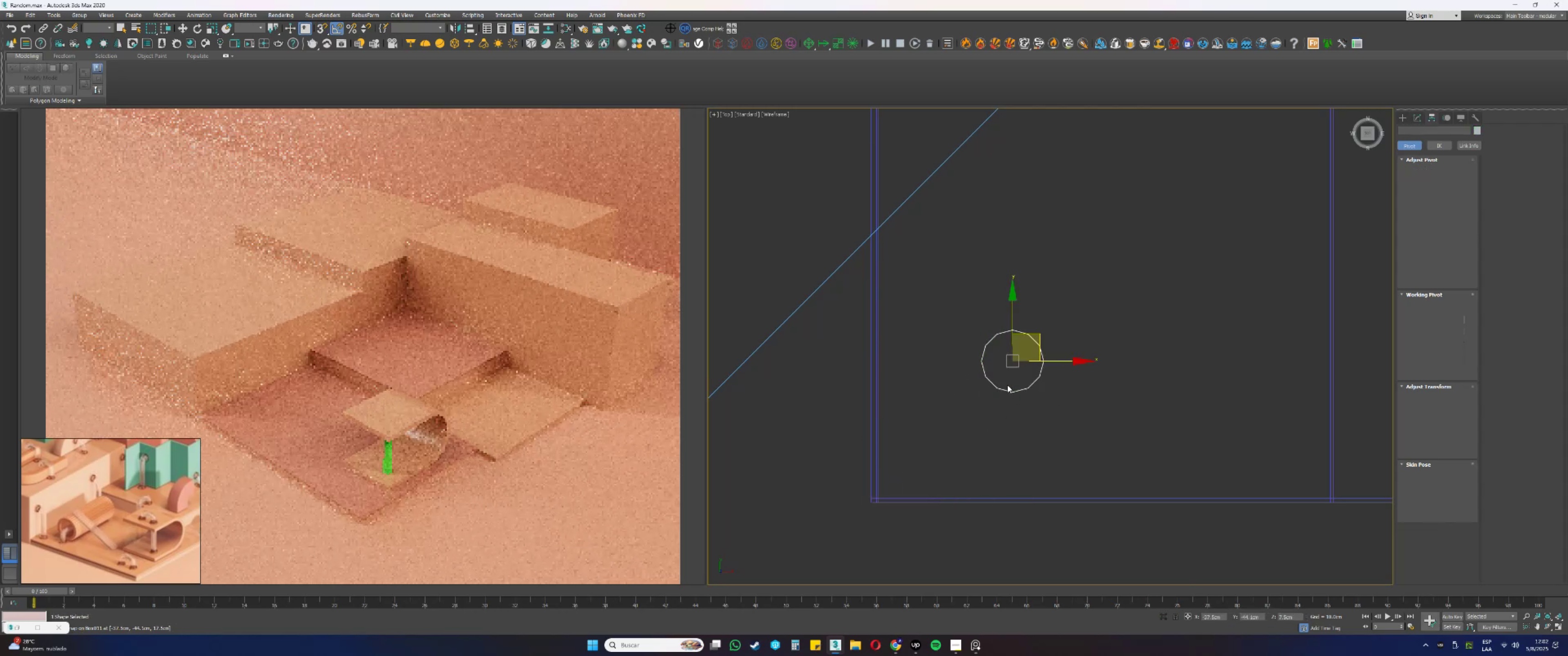 
key(Alt+AltLeft)
 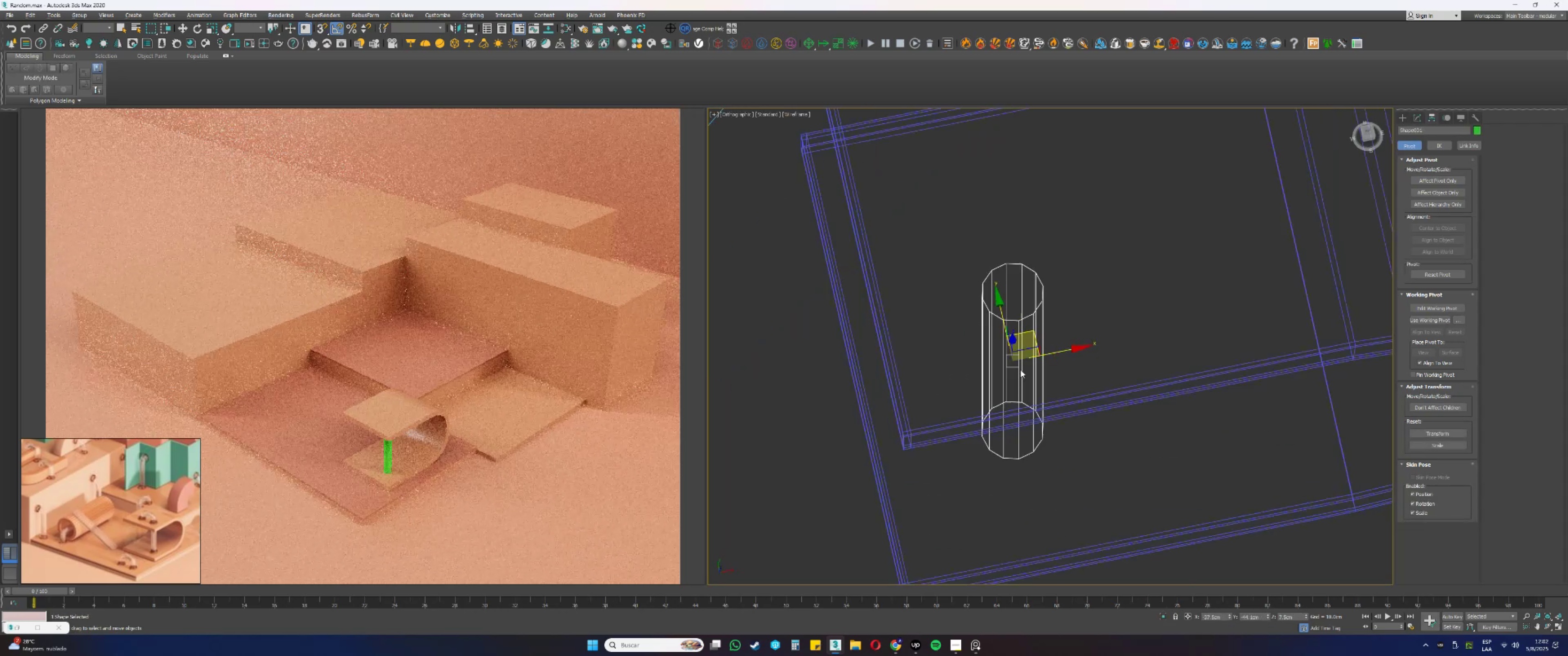 
key(F3)
 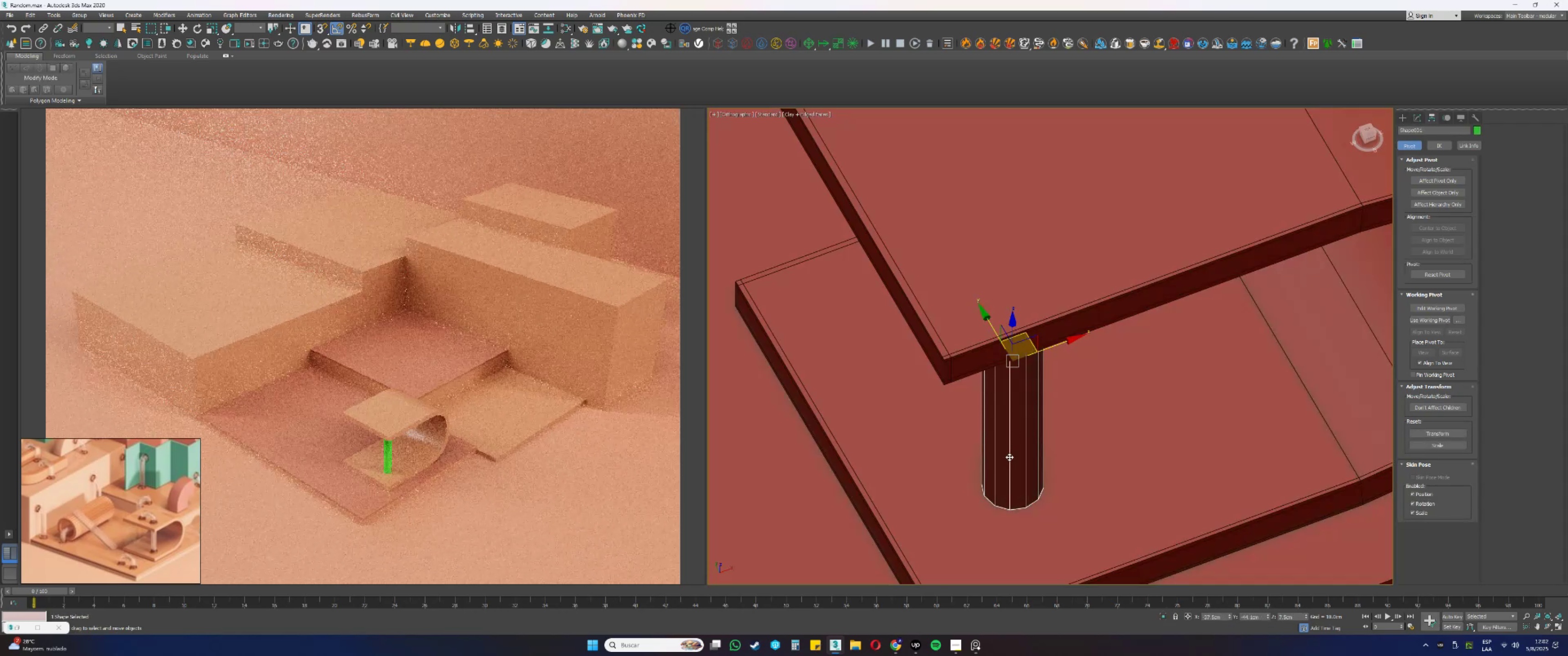 
key(Alt+AltLeft)
 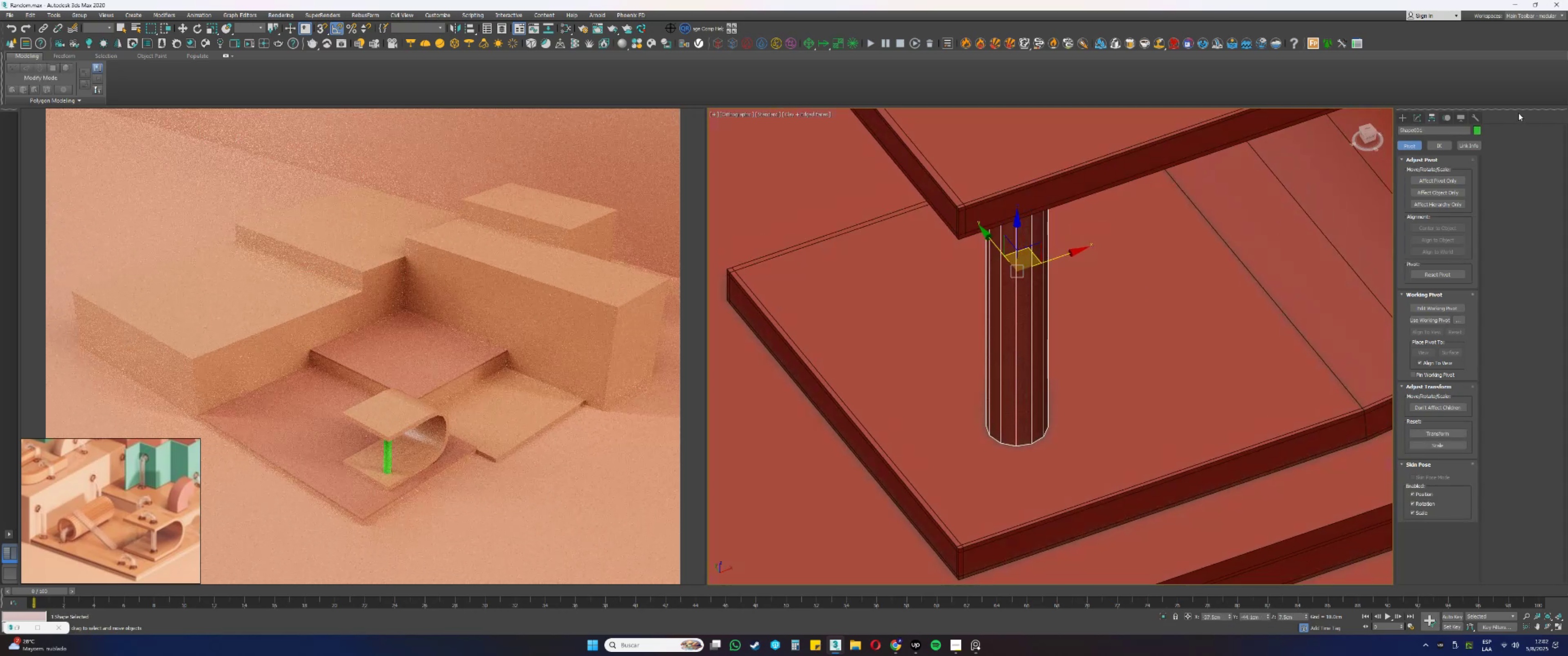 
left_click([1414, 120])
 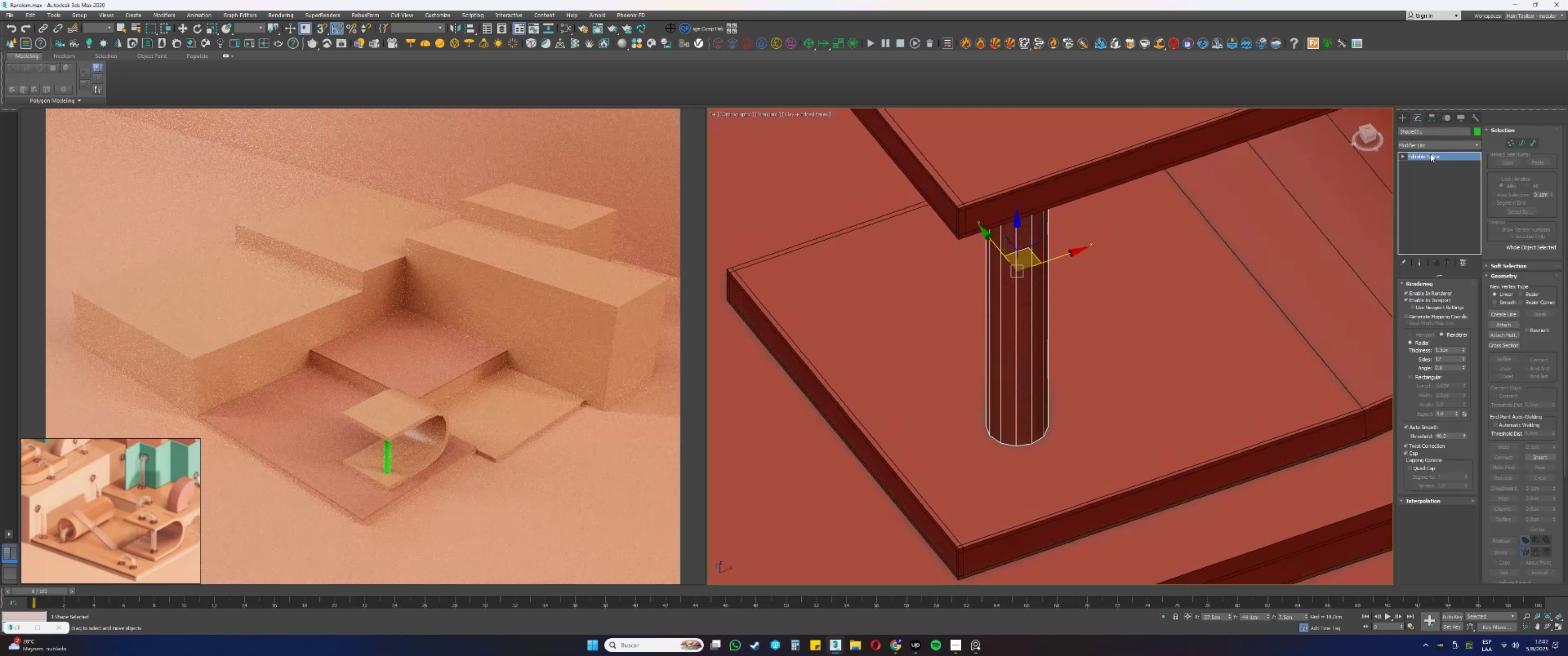 
left_click([1419, 148])
 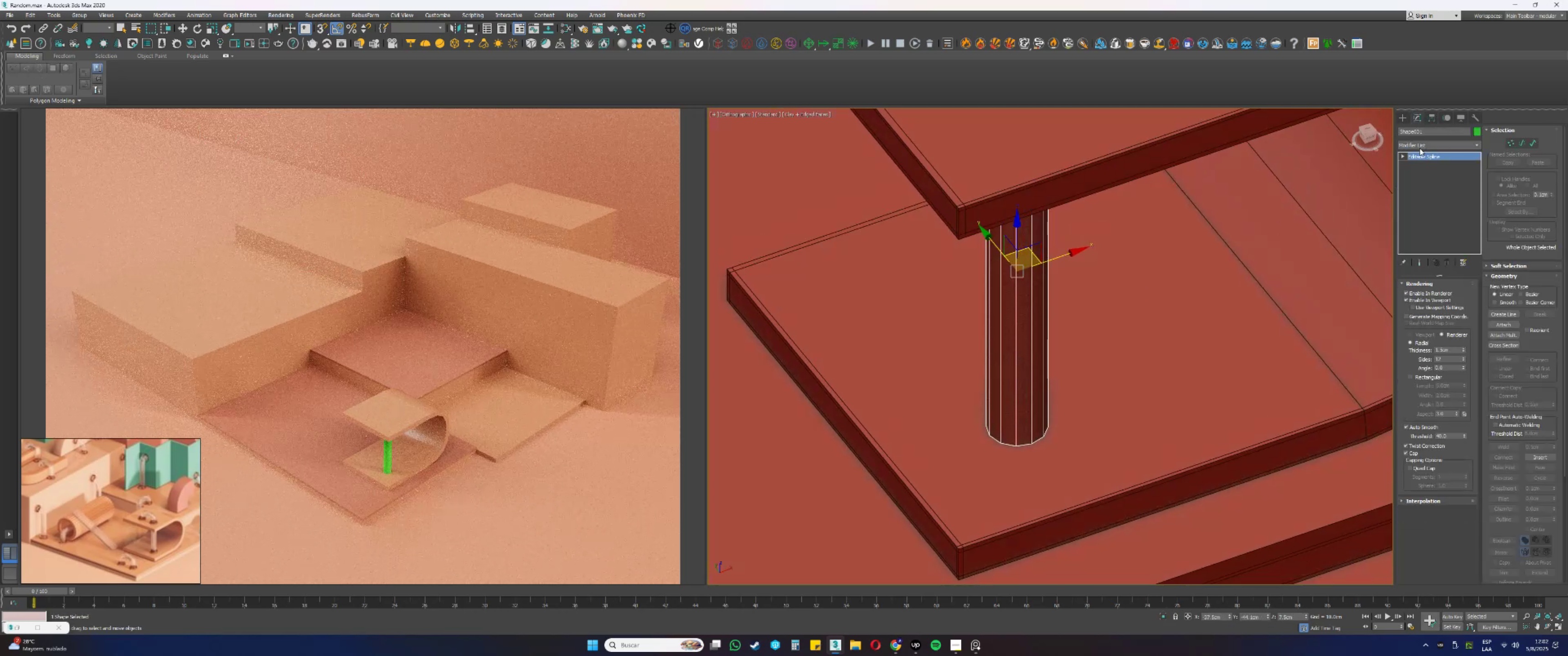 
key(E)
 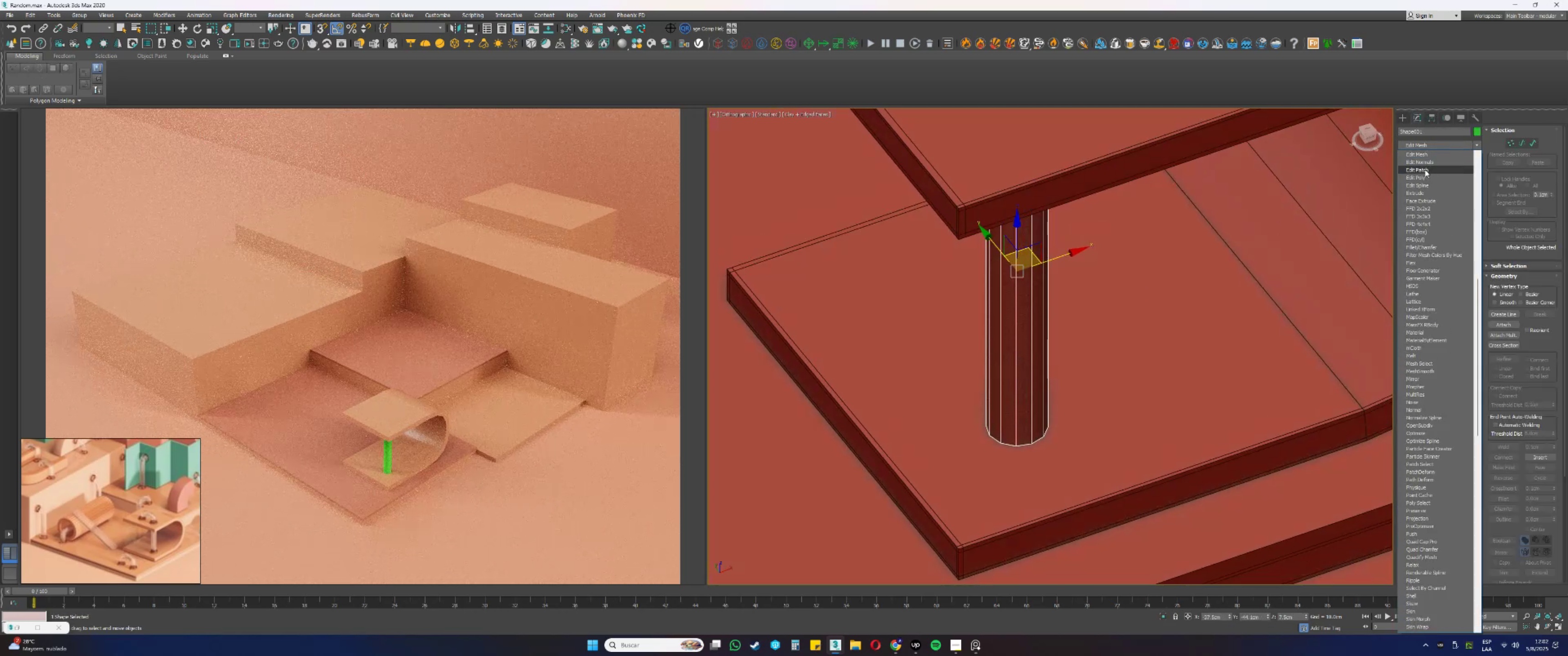 
left_click([1418, 175])
 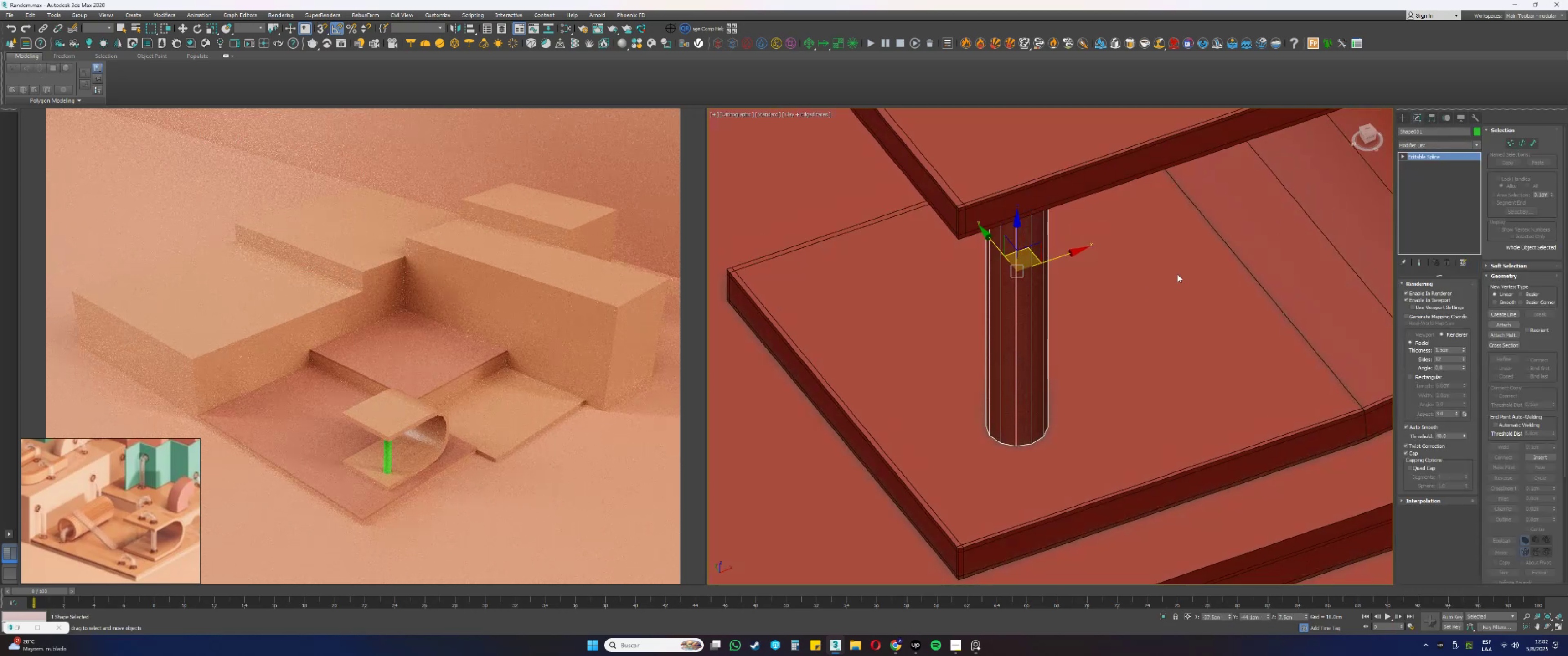 
key(4)
 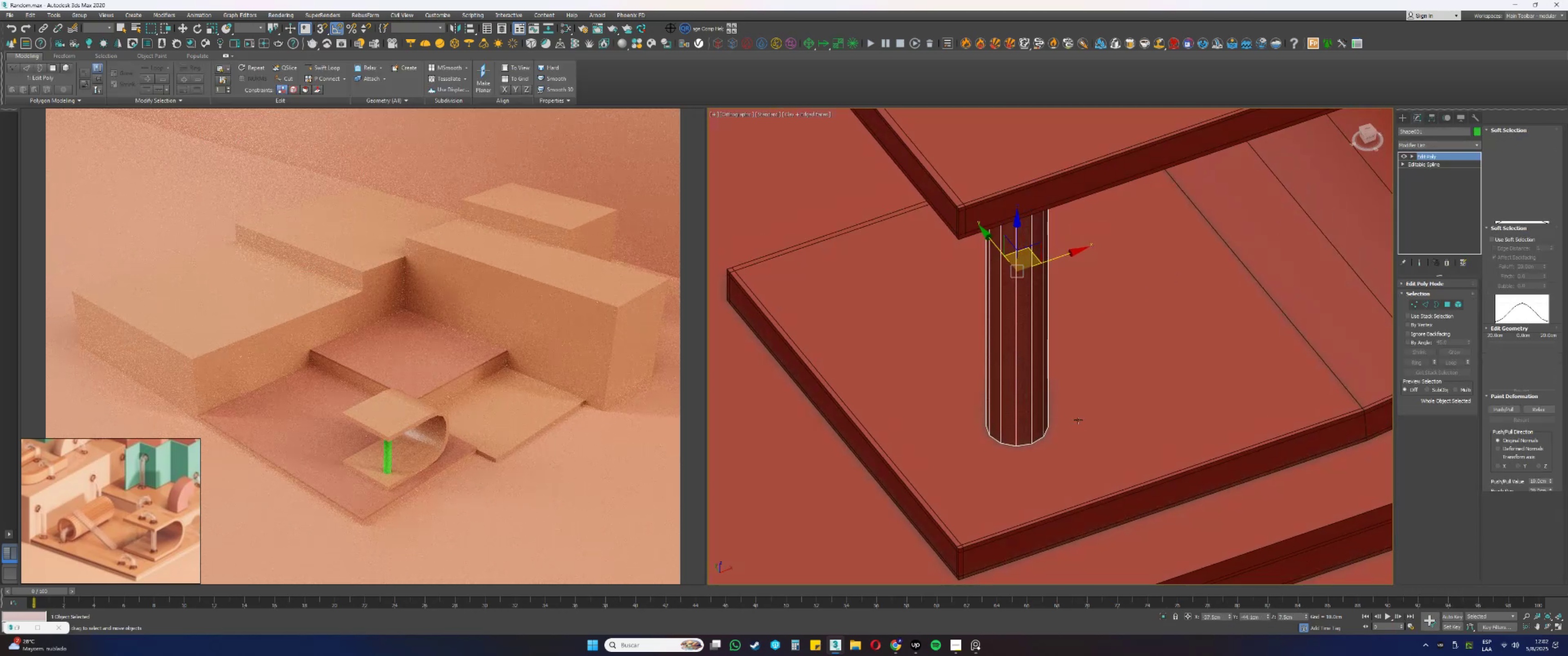 
scroll: coordinate [1076, 422], scroll_direction: down, amount: 2.0
 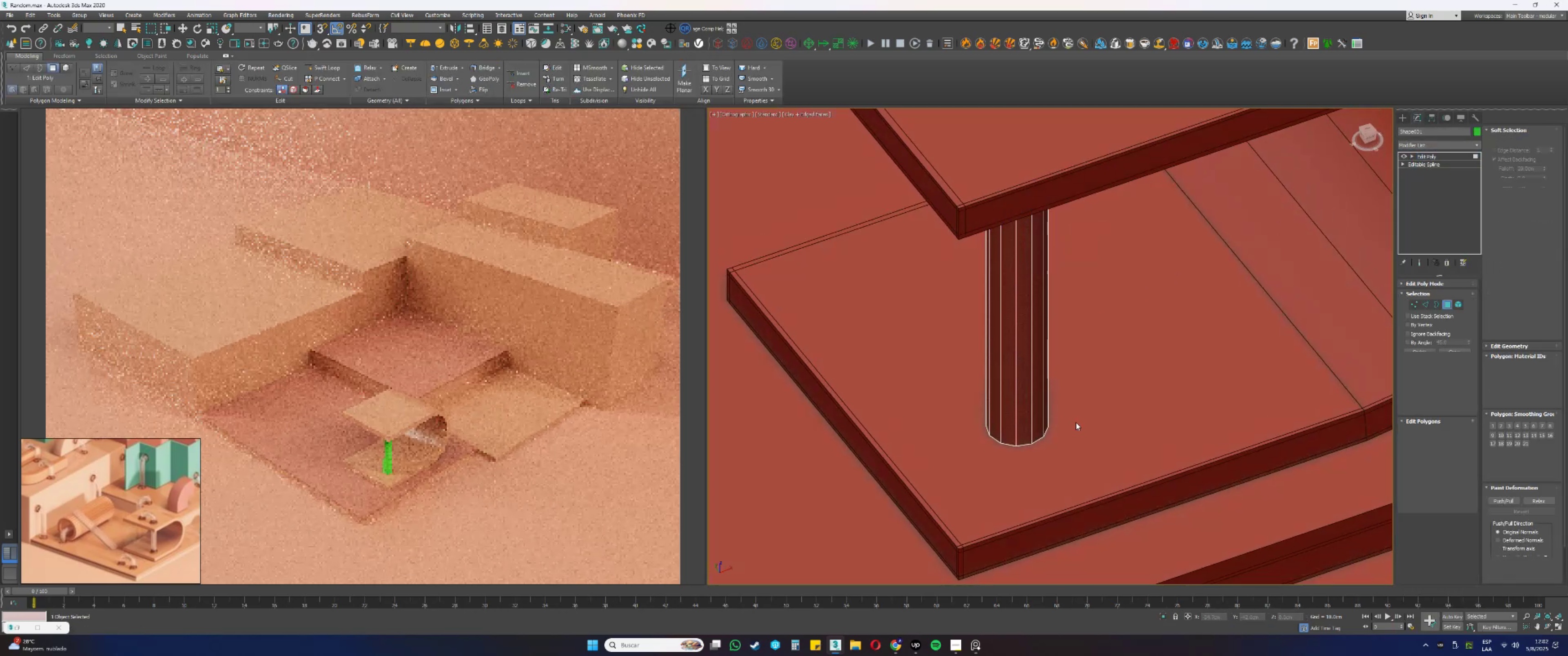 
key(F3)
 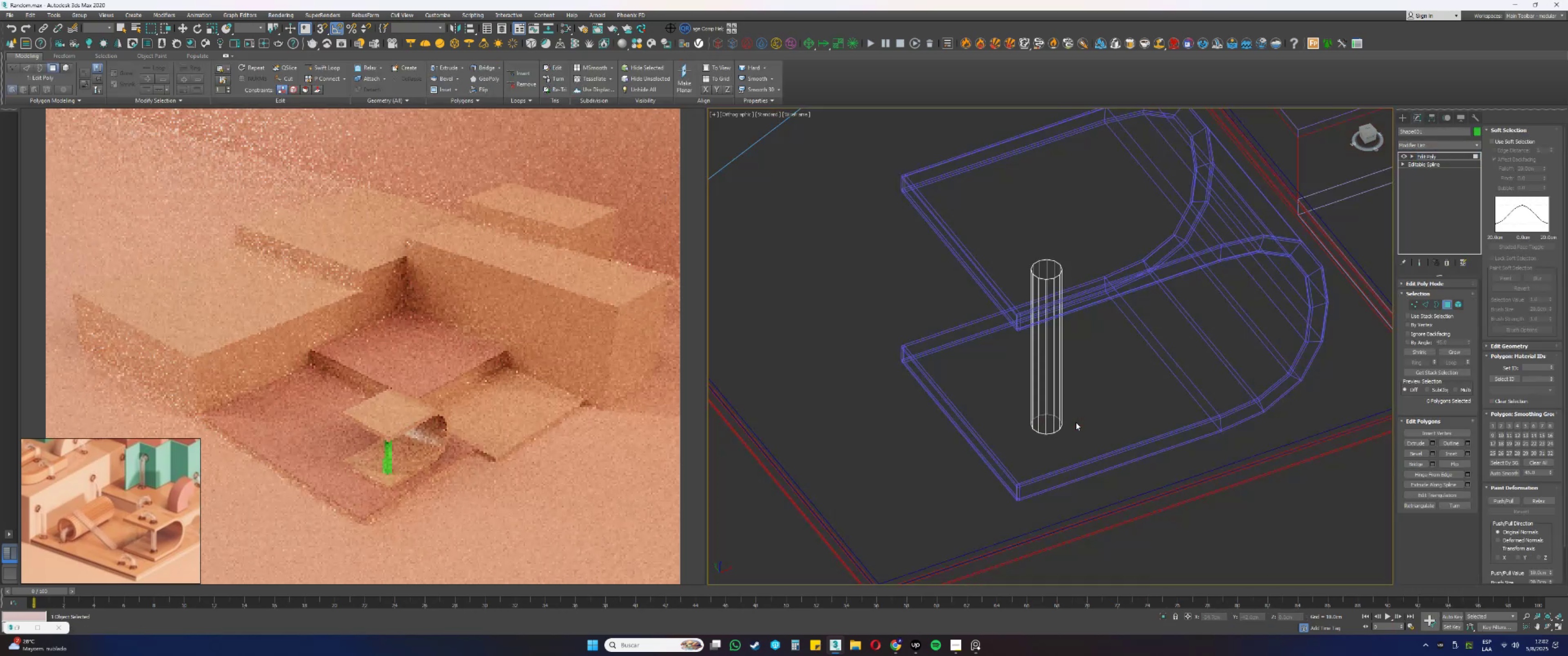 
left_click_drag(start_coordinate=[1145, 487], to_coordinate=[934, 132])
 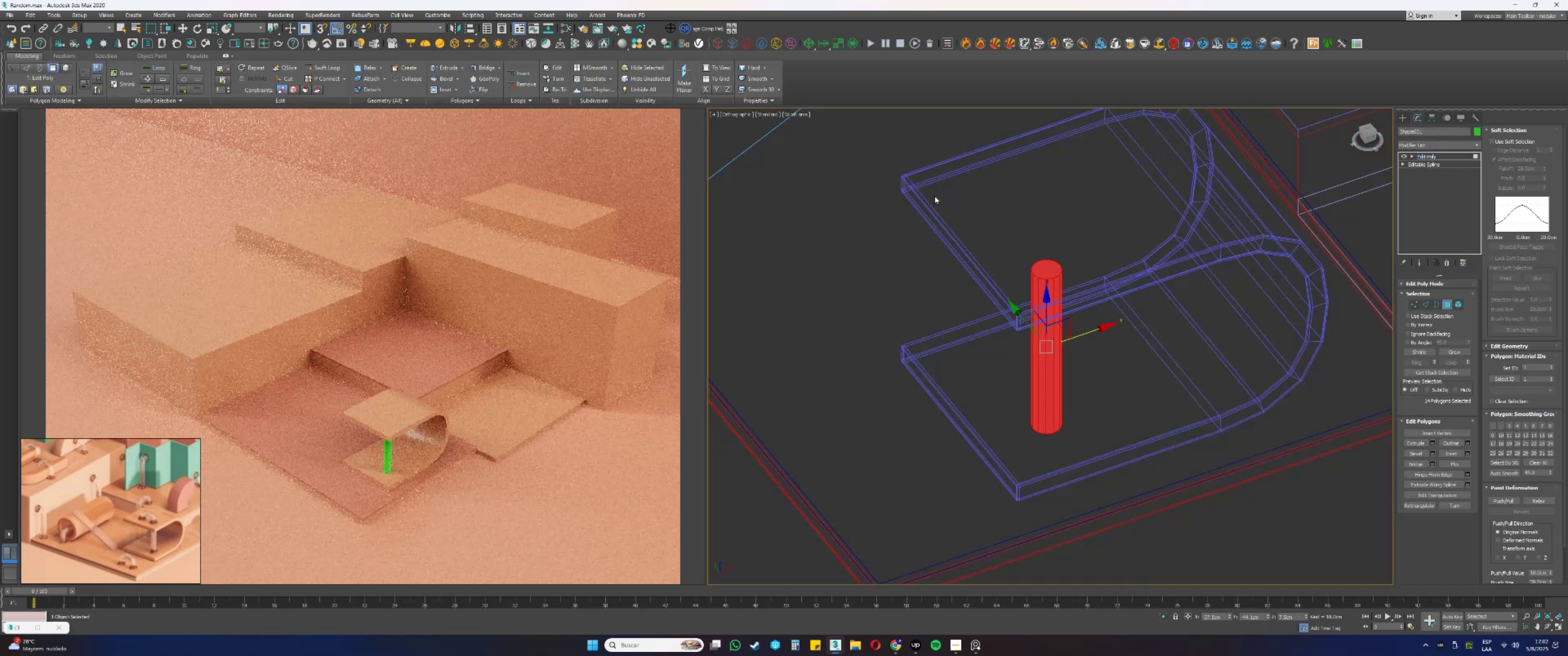 
hold_key(key=AltLeft, duration=0.34)
left_click_drag(start_coordinate=[960, 375], to_coordinate=[1137, 379])
 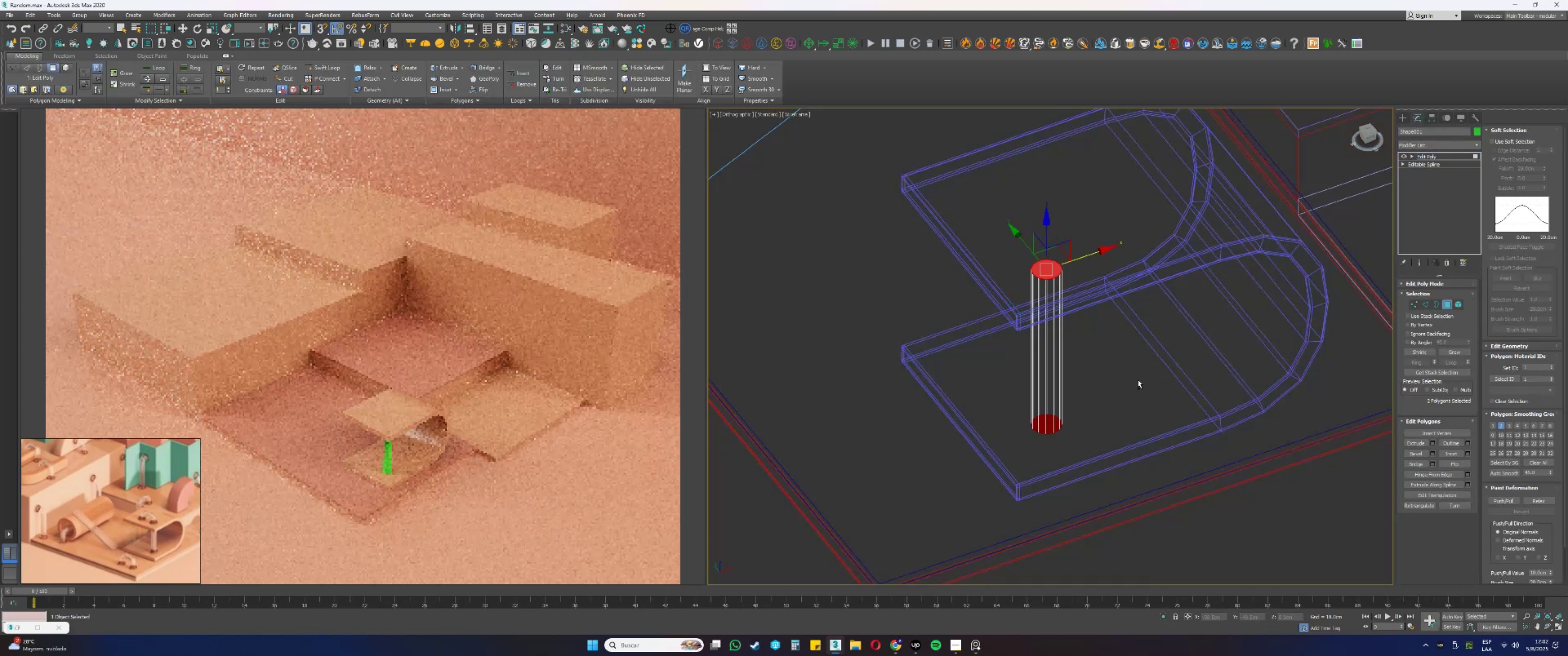 
key(F3)
 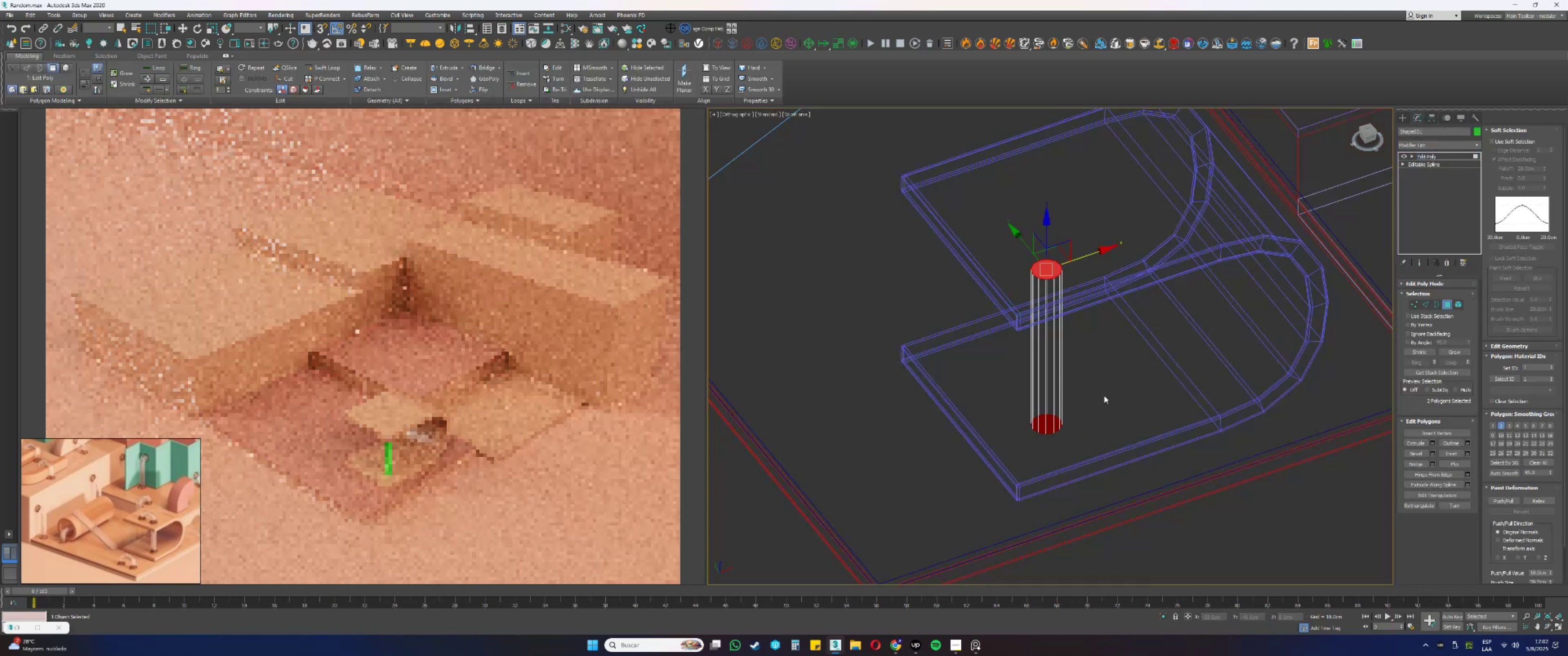 
scroll: coordinate [1069, 421], scroll_direction: up, amount: 2.0
 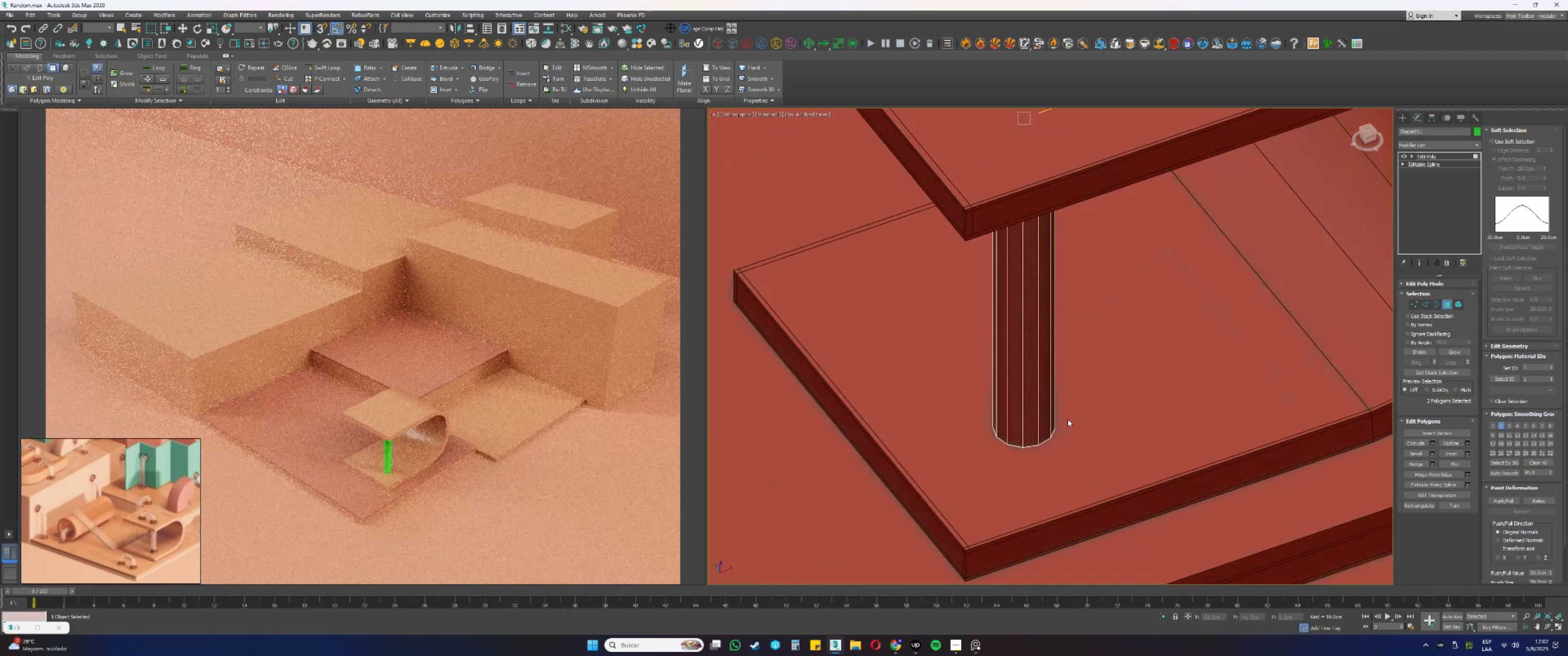 
key(Delete)
 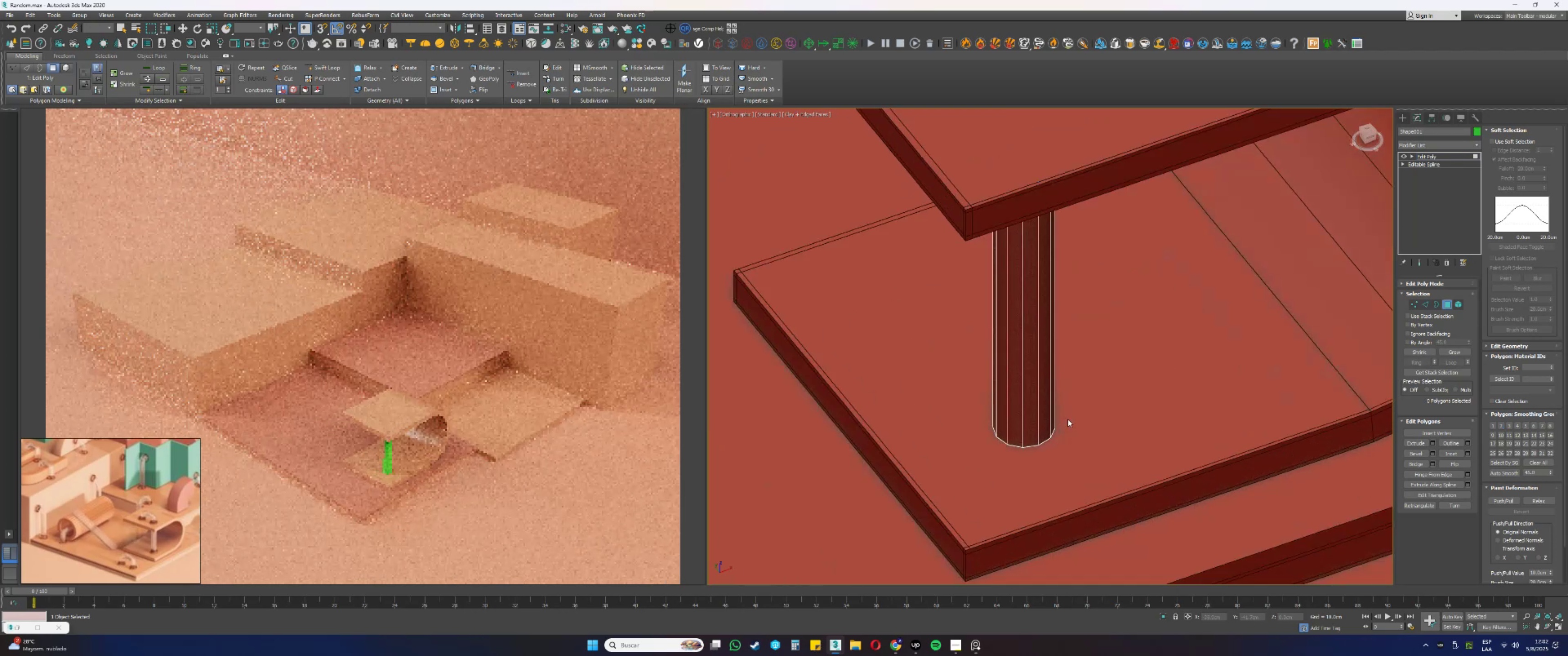 
key(3)
 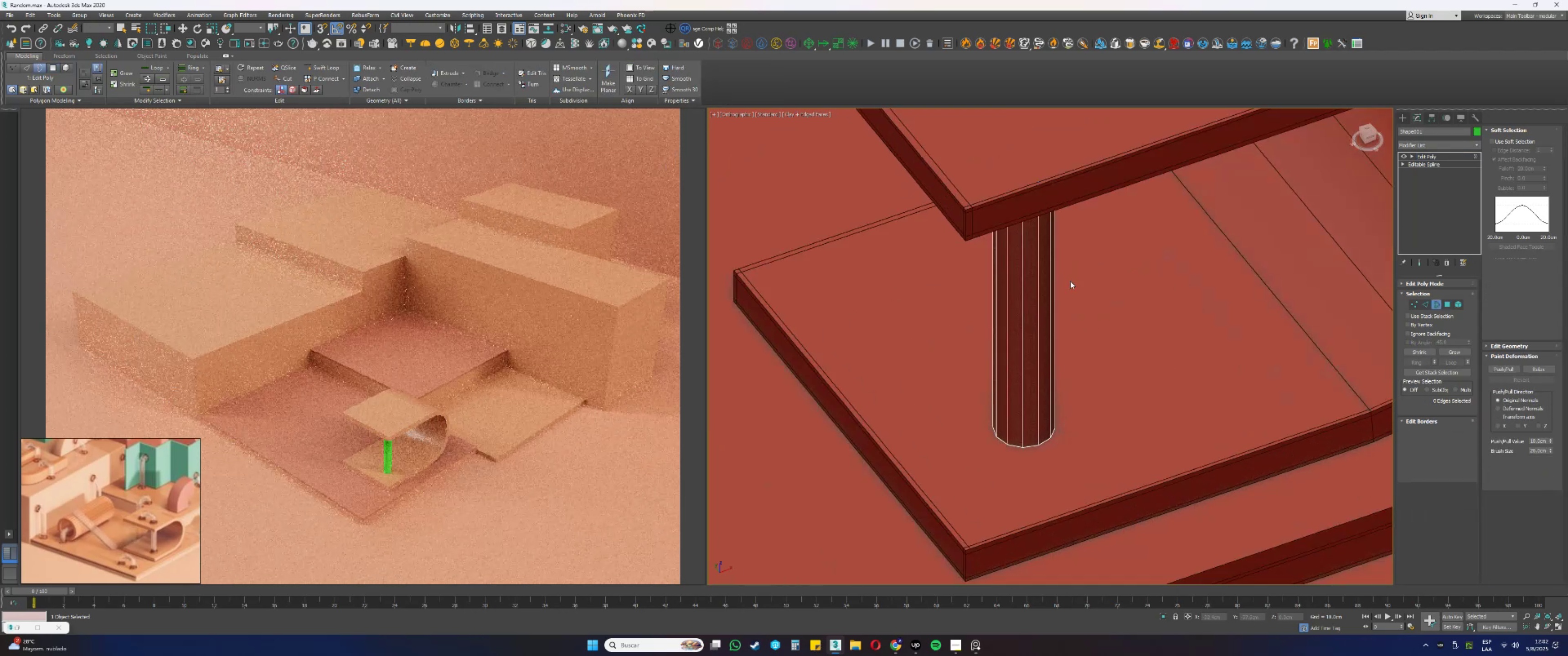 
key(F3)
 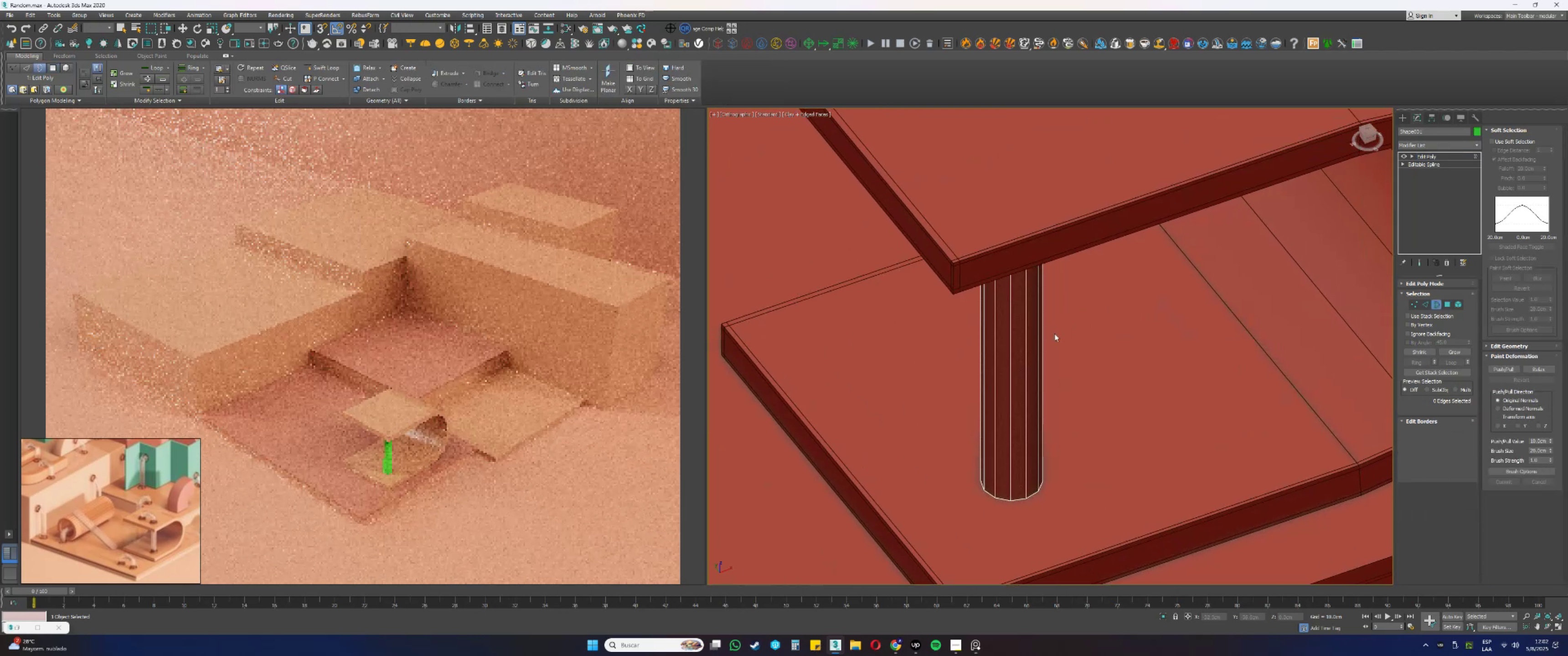 
left_click_drag(start_coordinate=[1131, 279], to_coordinate=[1023, 136])
 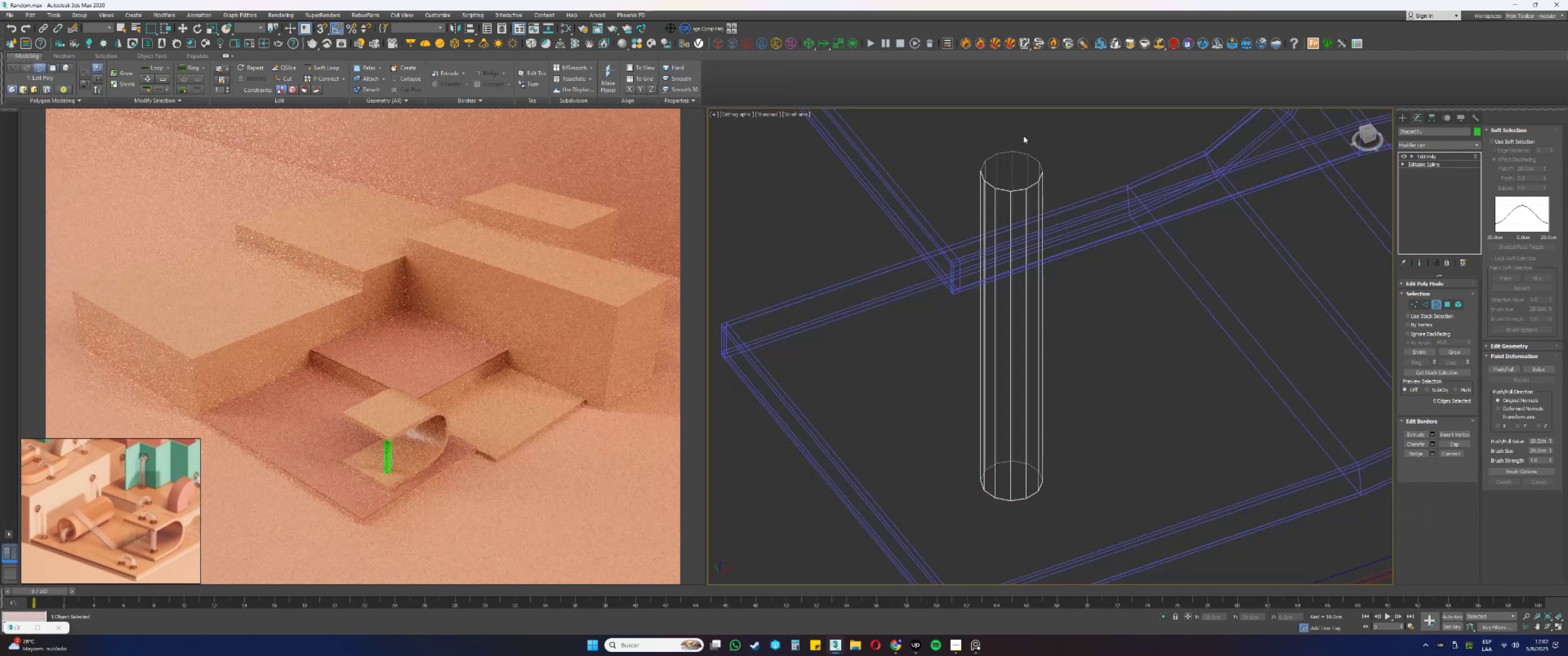 
key(F3)
 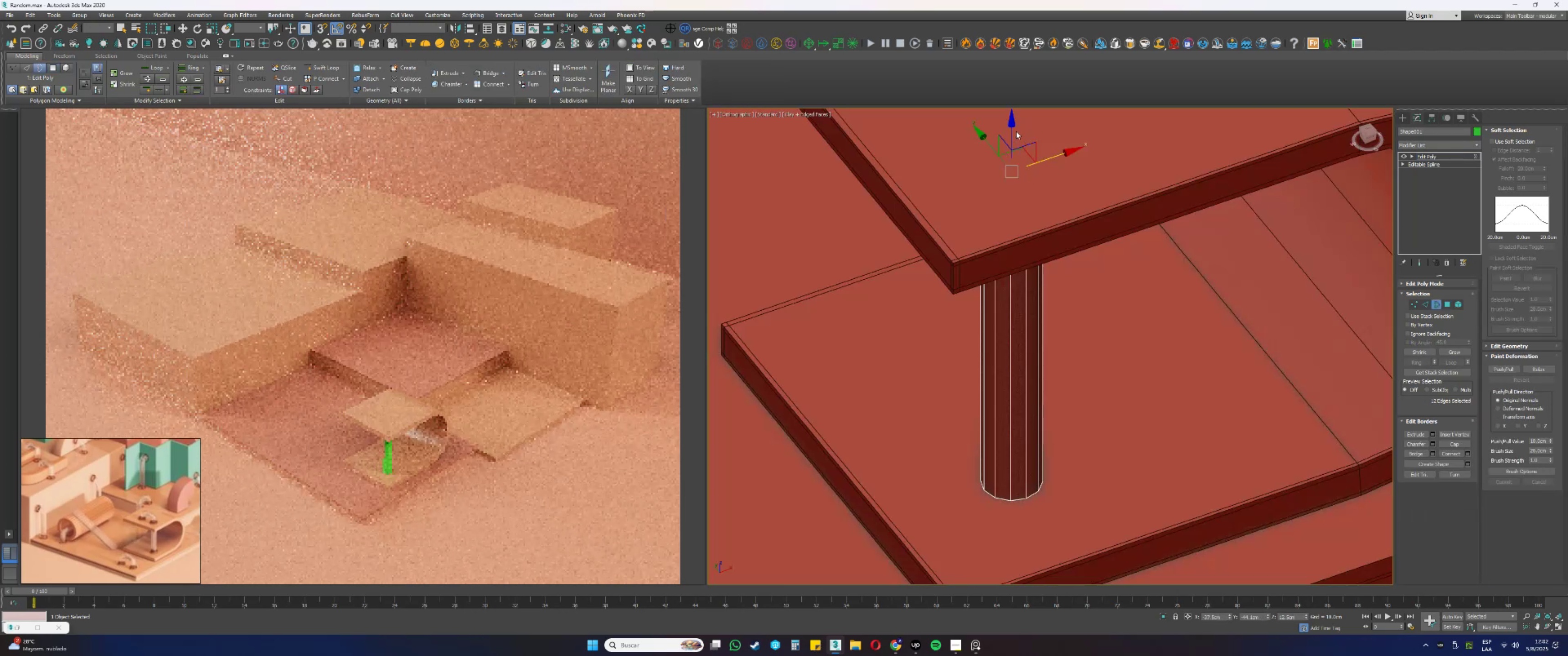 
left_click_drag(start_coordinate=[1013, 128], to_coordinate=[1012, 421])
 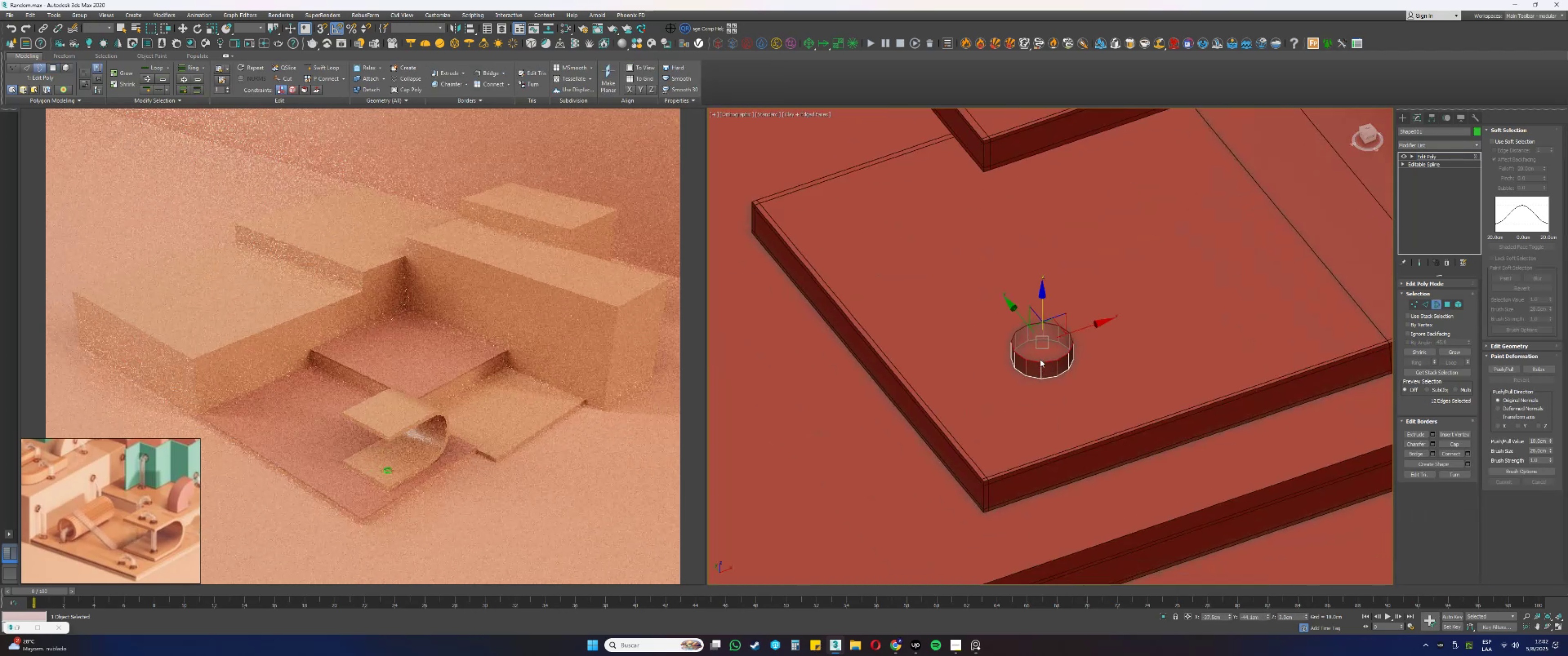 
scroll: coordinate [1048, 358], scroll_direction: up, amount: 2.0
 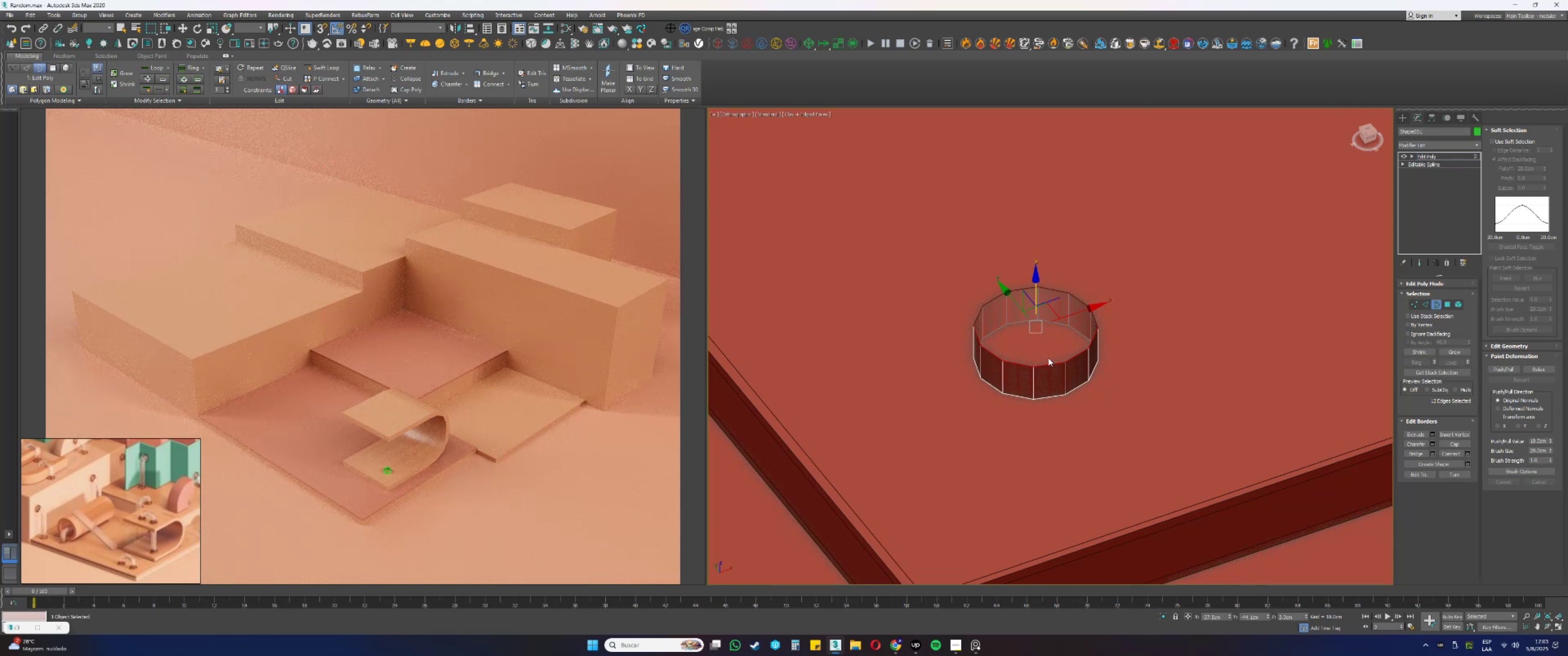 
wait(15.37)
 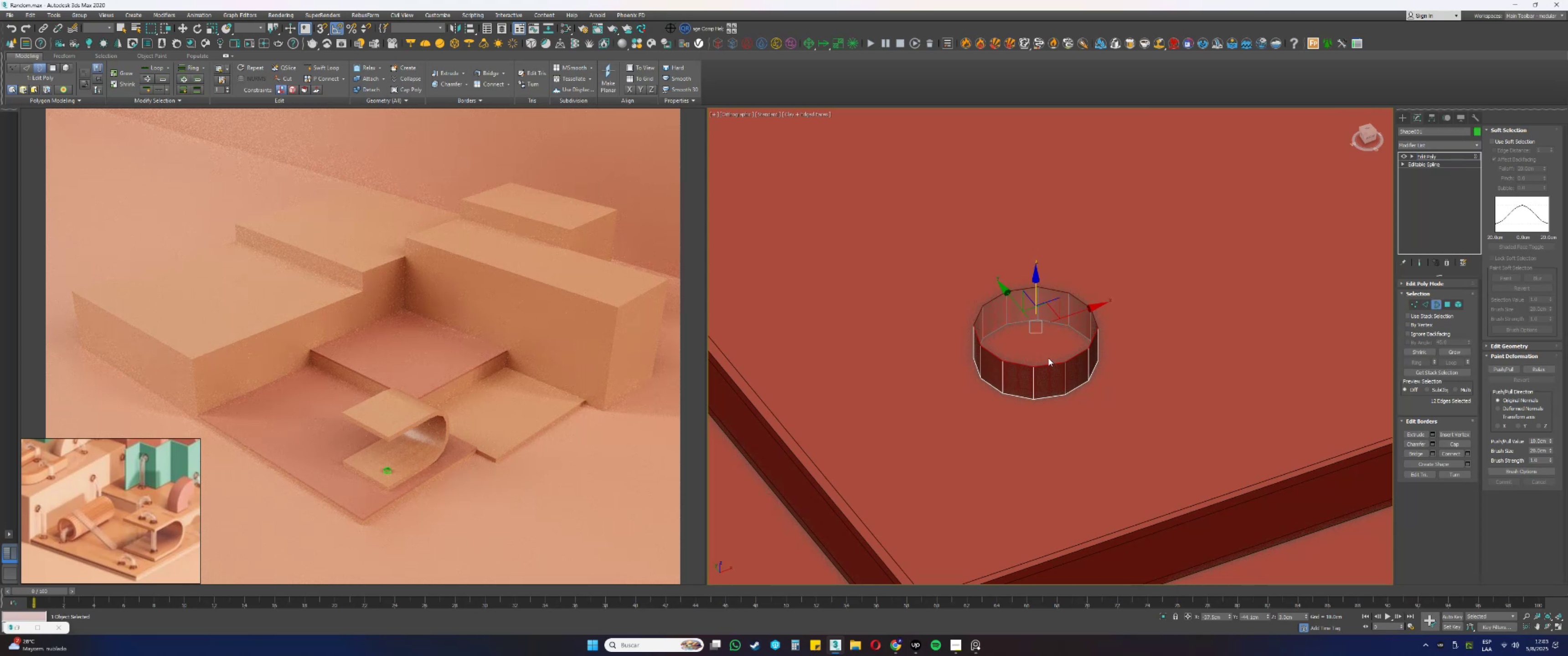 
hold_key(key=AltLeft, duration=0.45)
 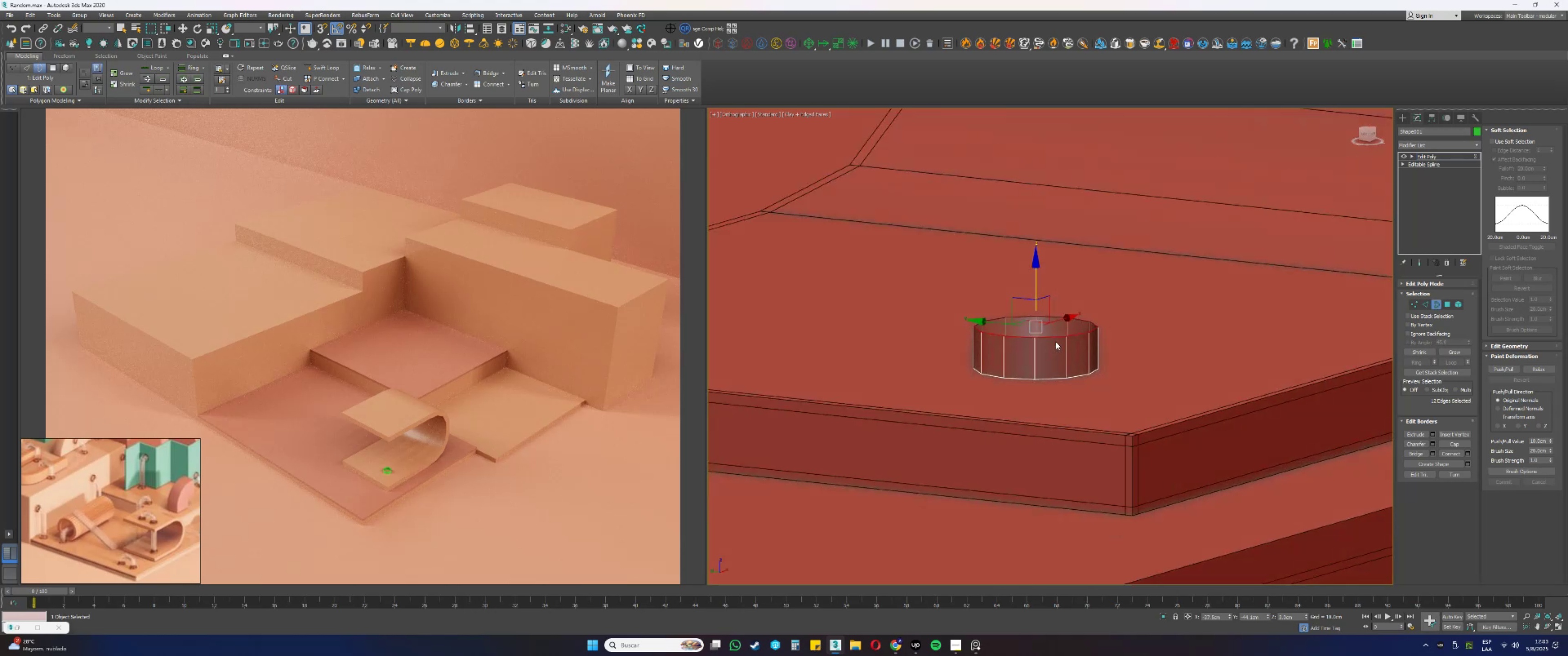 
scroll: coordinate [1056, 342], scroll_direction: down, amount: 3.0
 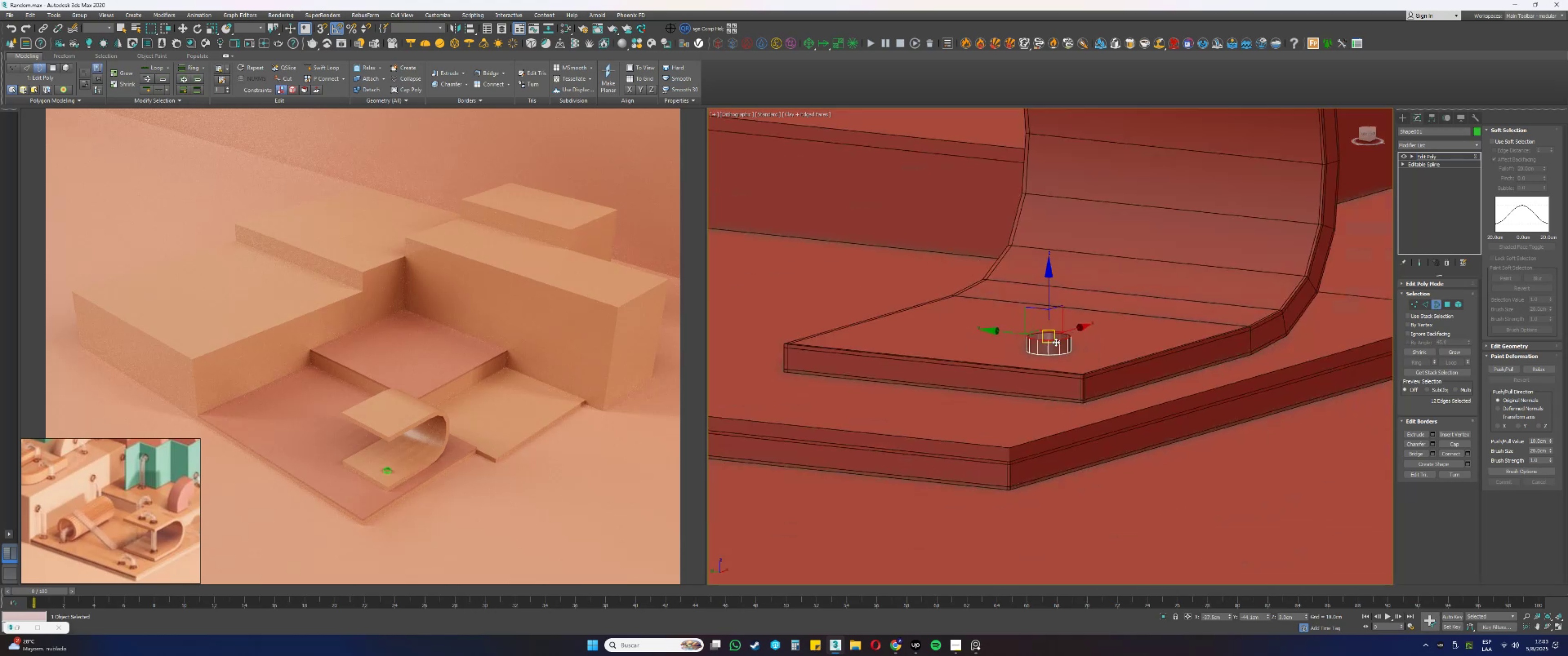 
key(Alt+AltLeft)
 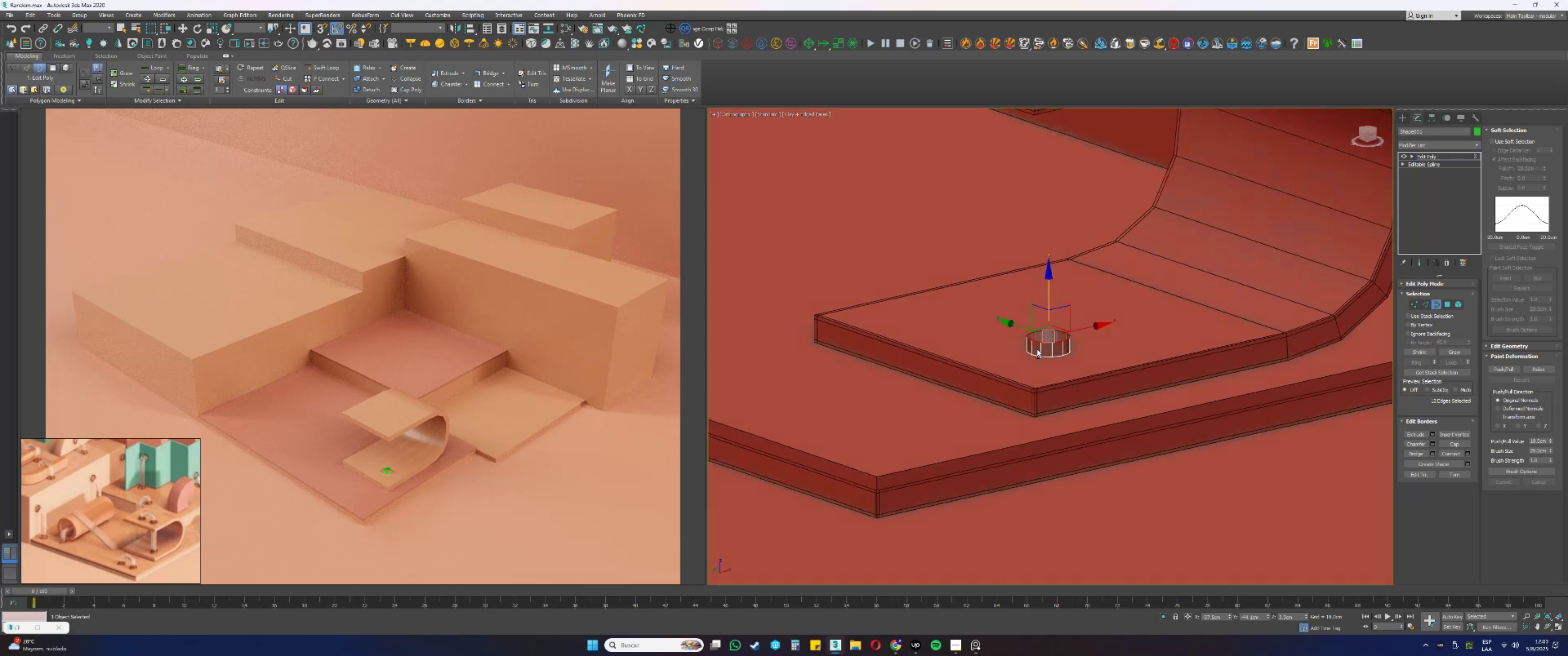 
scroll: coordinate [1037, 349], scroll_direction: up, amount: 2.0
 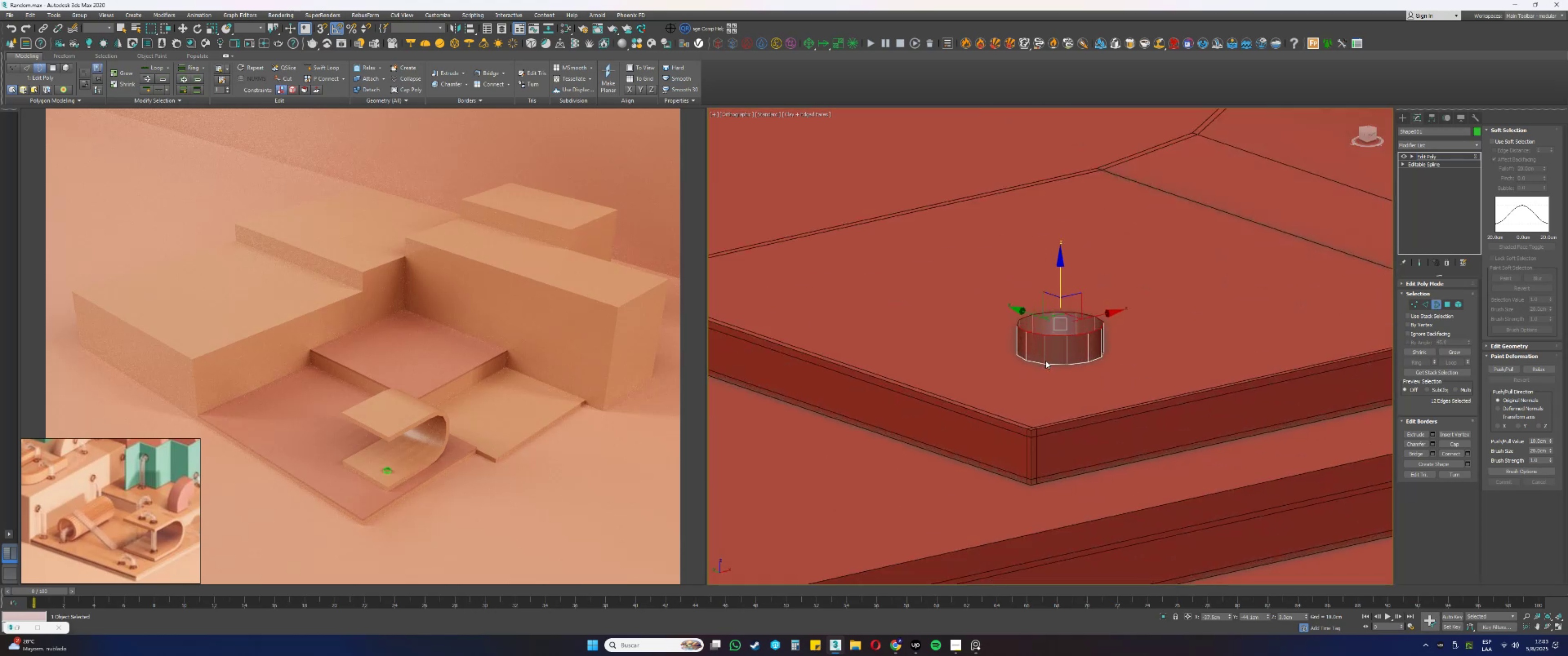 
left_click([1054, 363])
 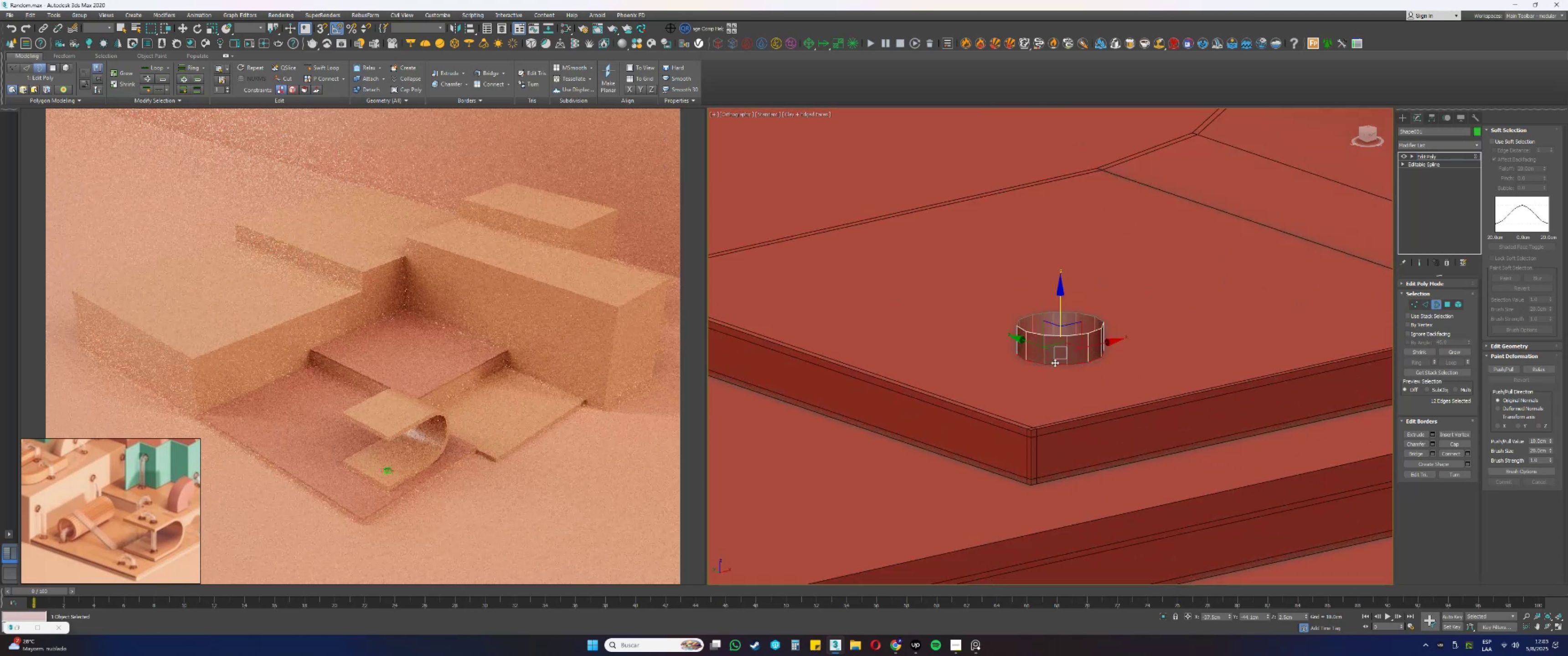 
left_click_drag(start_coordinate=[1120, 324], to_coordinate=[1104, 319])
 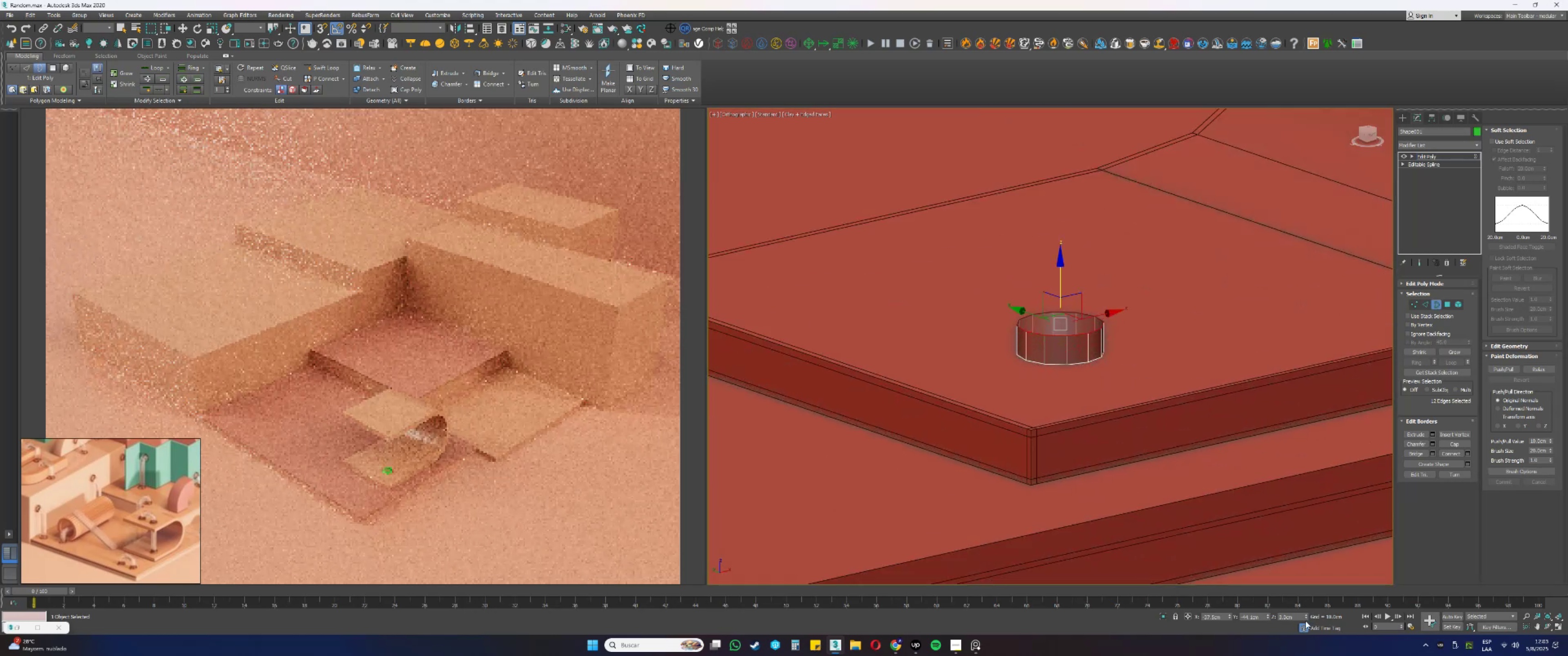 
left_click_drag(start_coordinate=[1298, 615], to_coordinate=[1242, 607])
 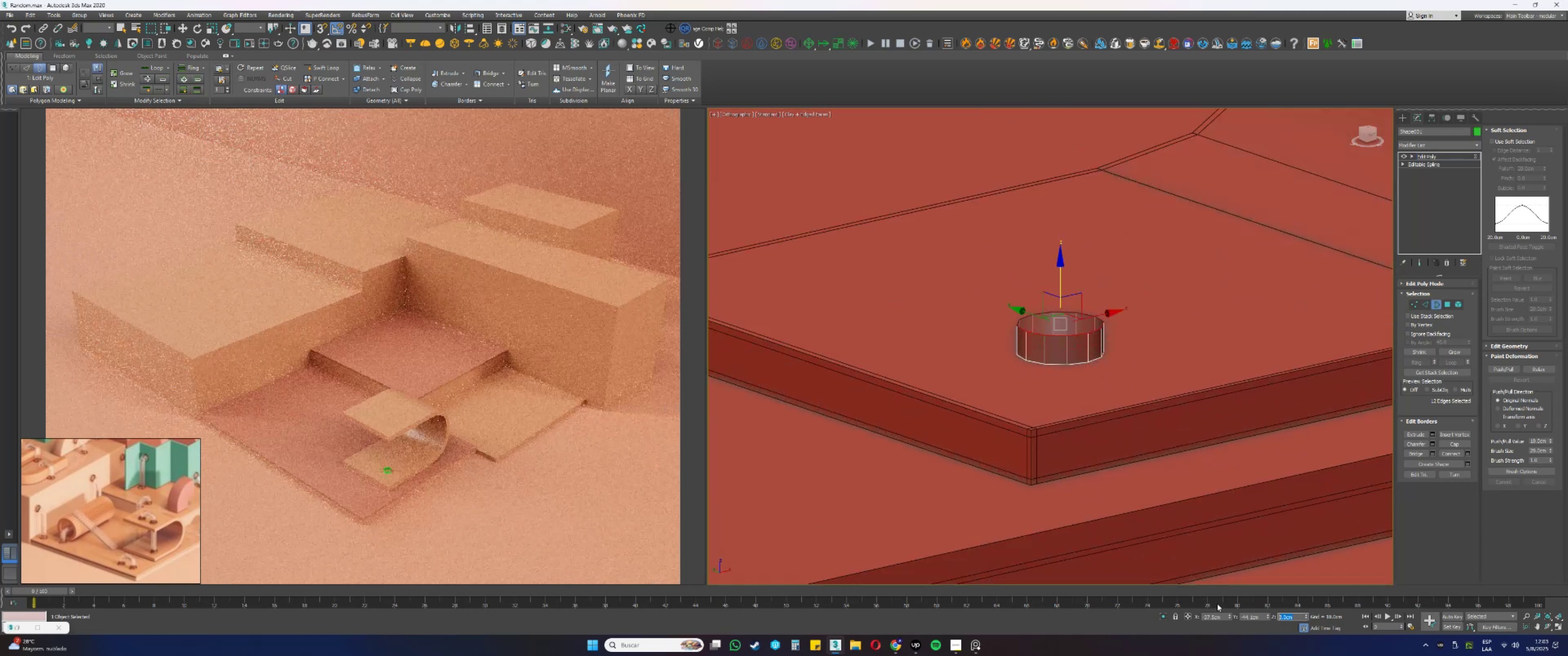 
key(Numpad3)
 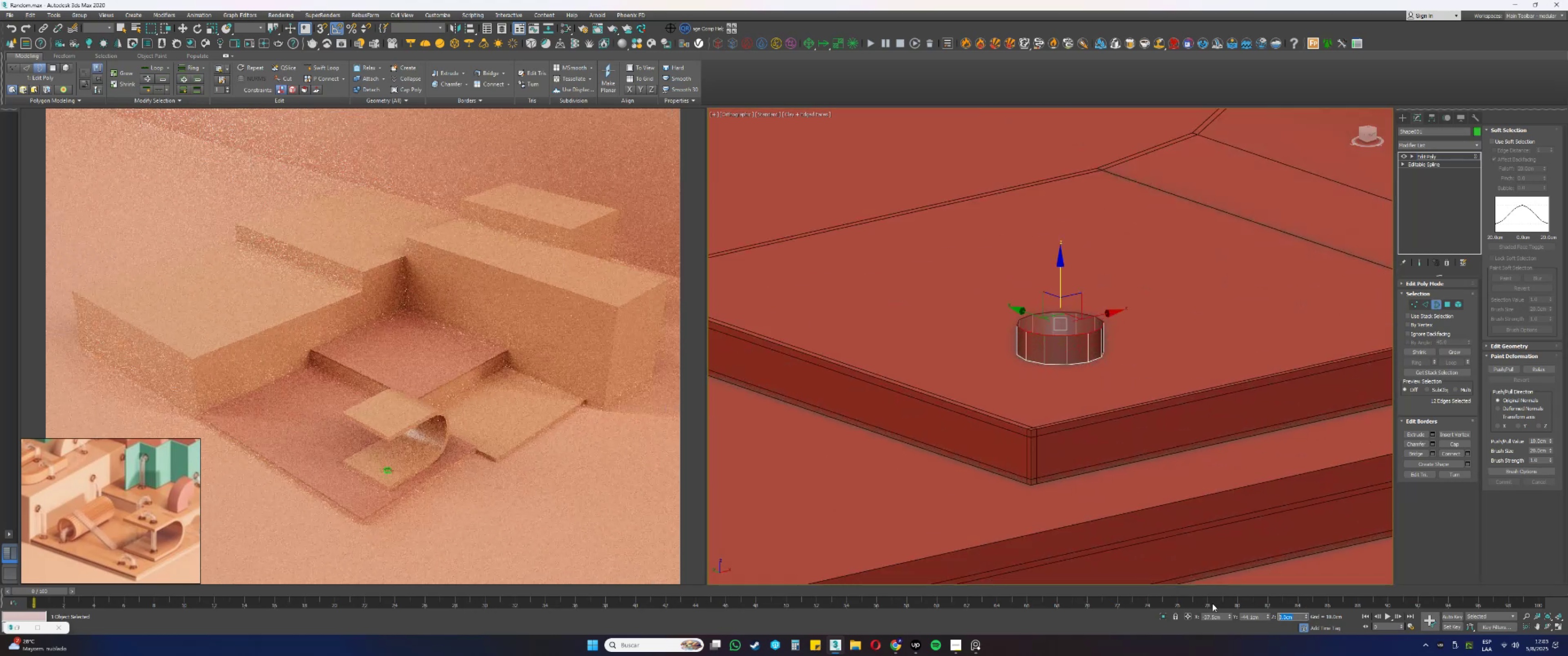 
key(NumpadEnter)
 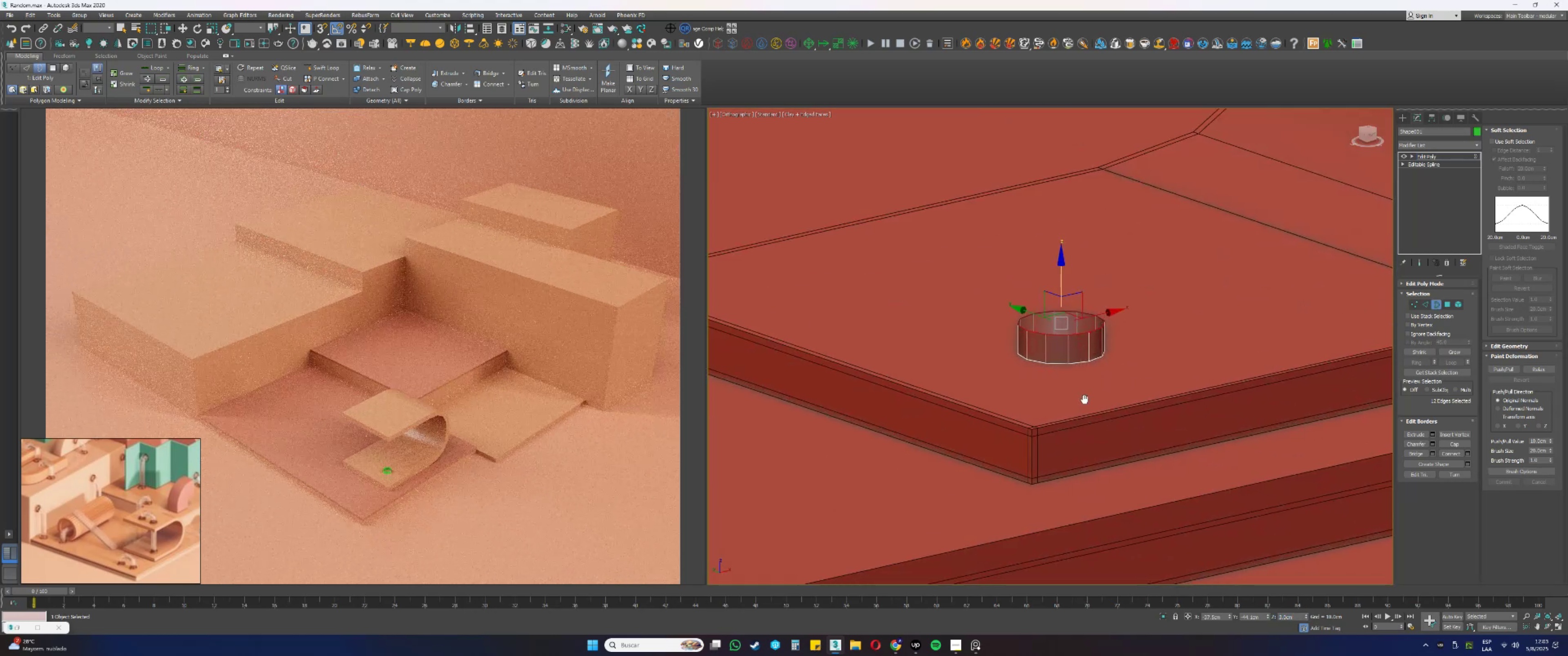 
scroll: coordinate [1061, 329], scroll_direction: up, amount: 3.0
 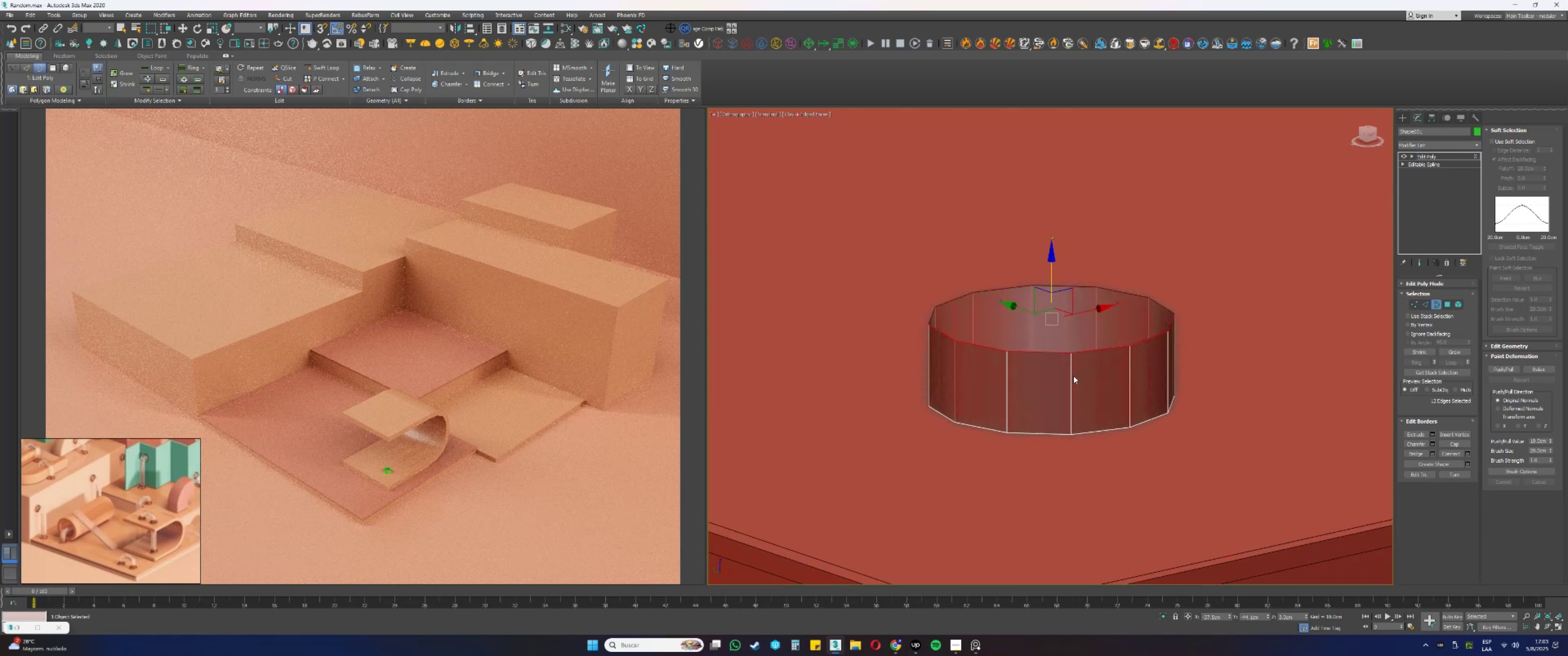 
left_click([1072, 376])
 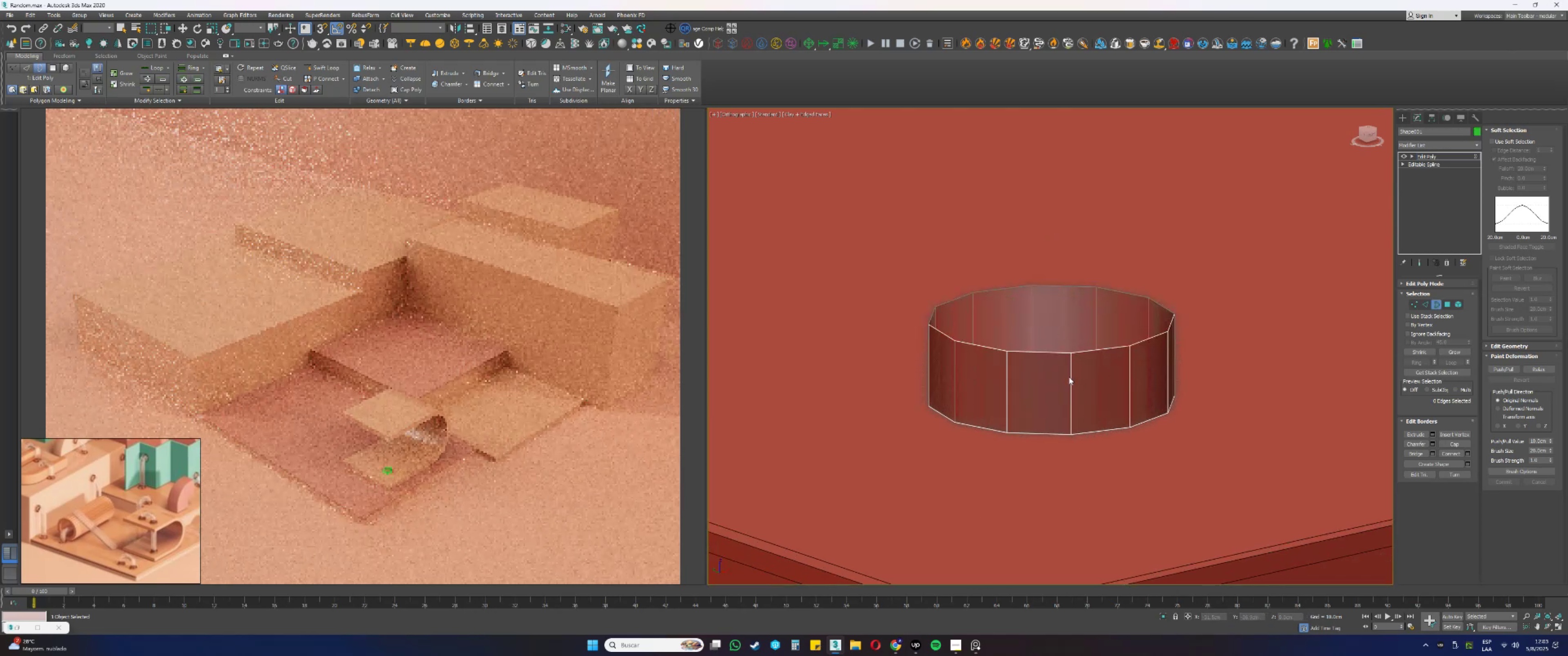 
key(2)
 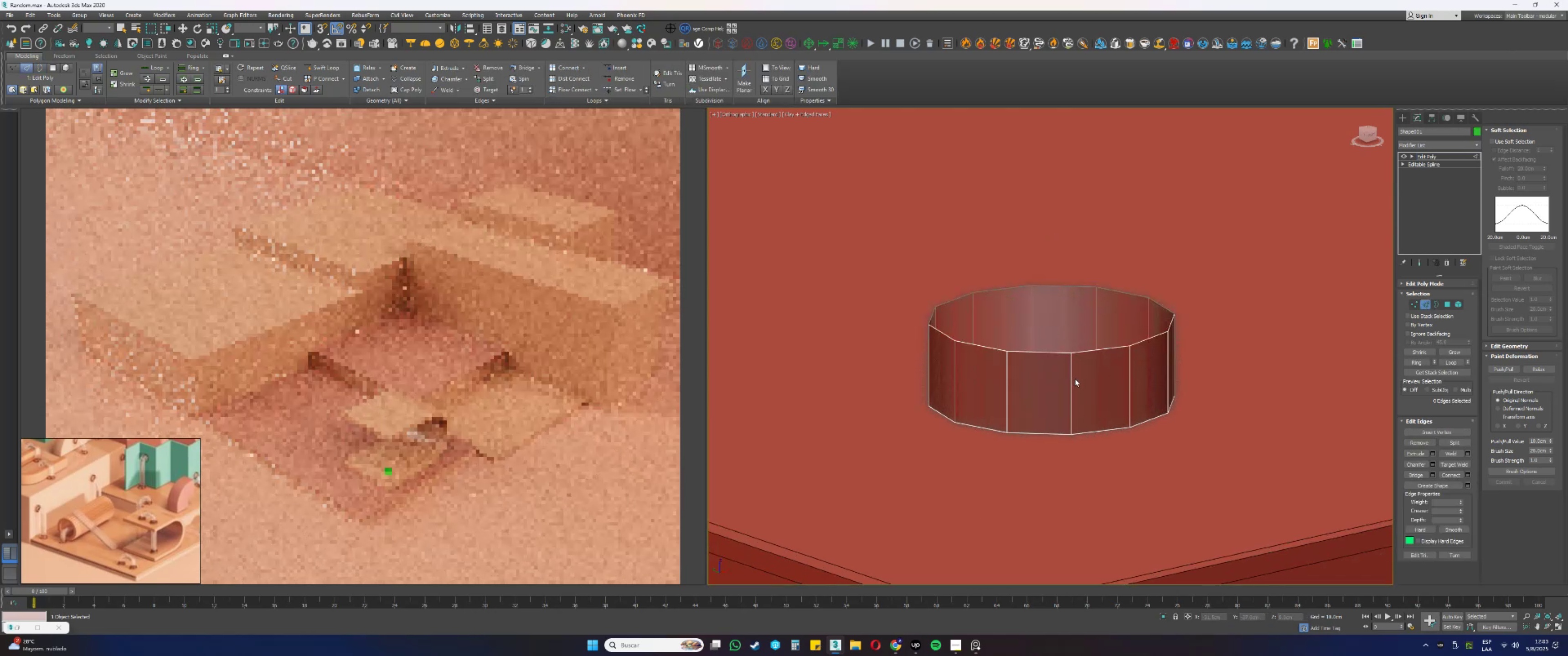 
left_click([1073, 379])
 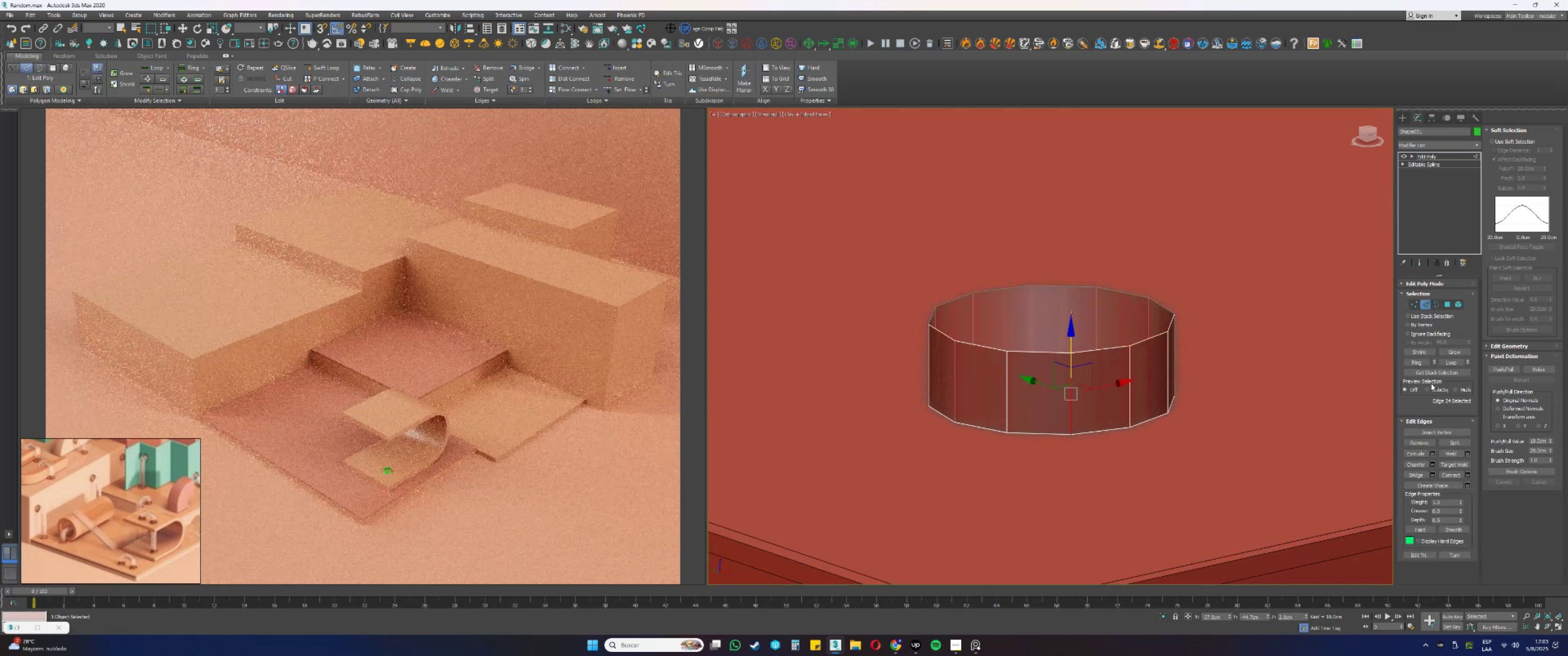 
left_click([1418, 362])
 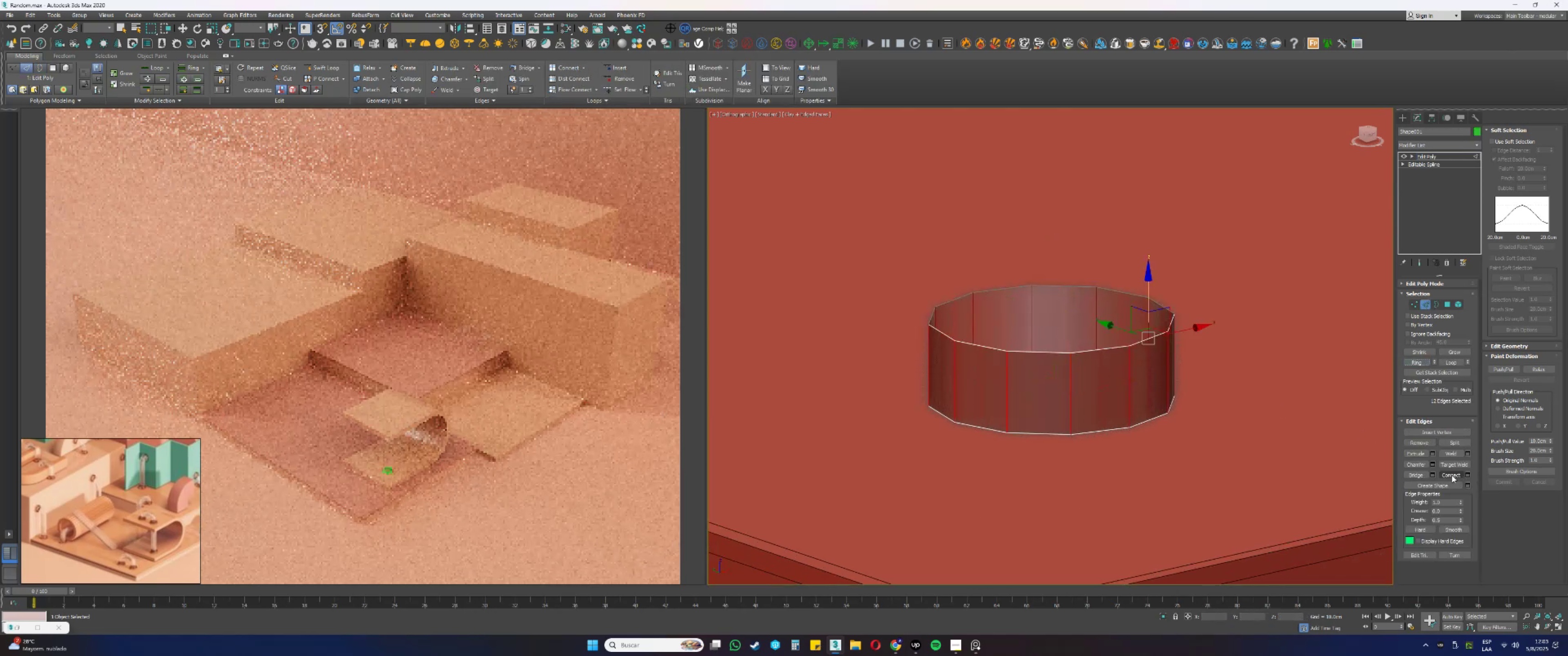 
left_click([1449, 474])
 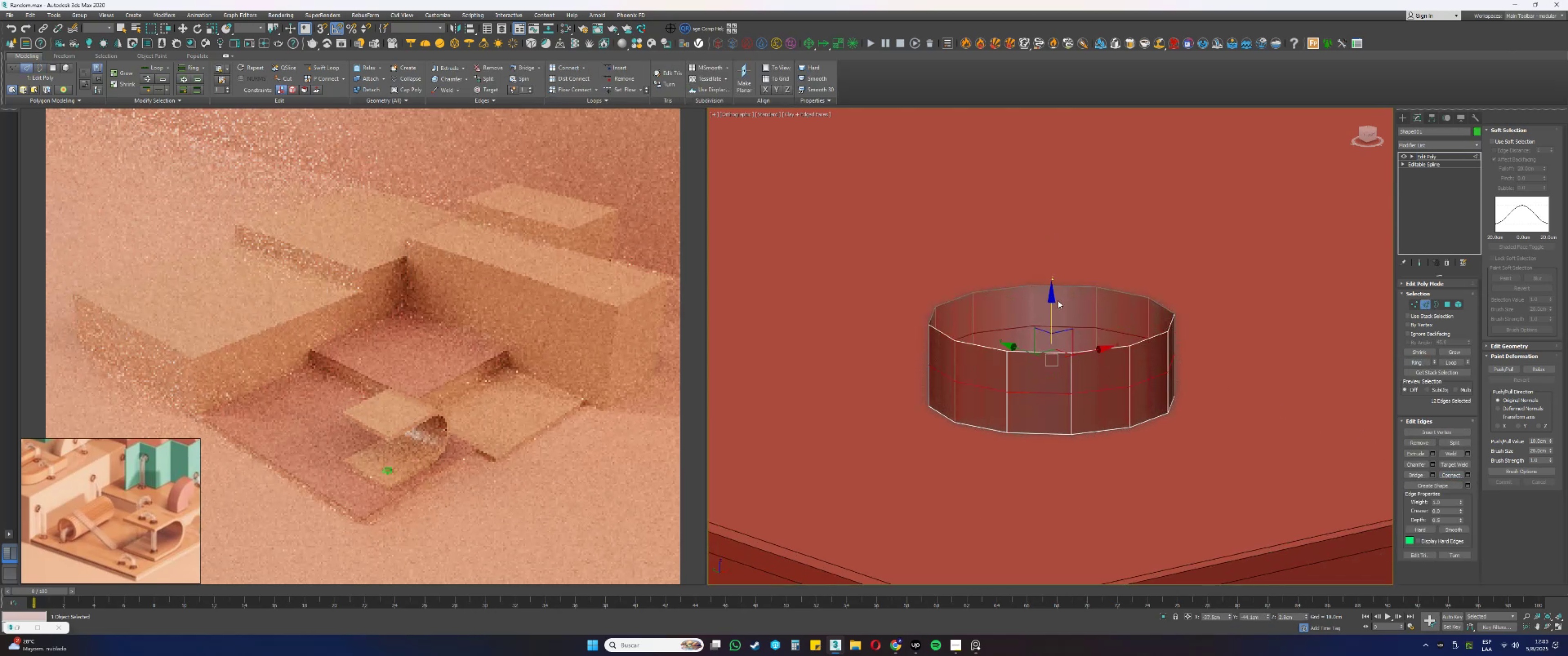 
left_click_drag(start_coordinate=[1053, 301], to_coordinate=[1054, 314])
 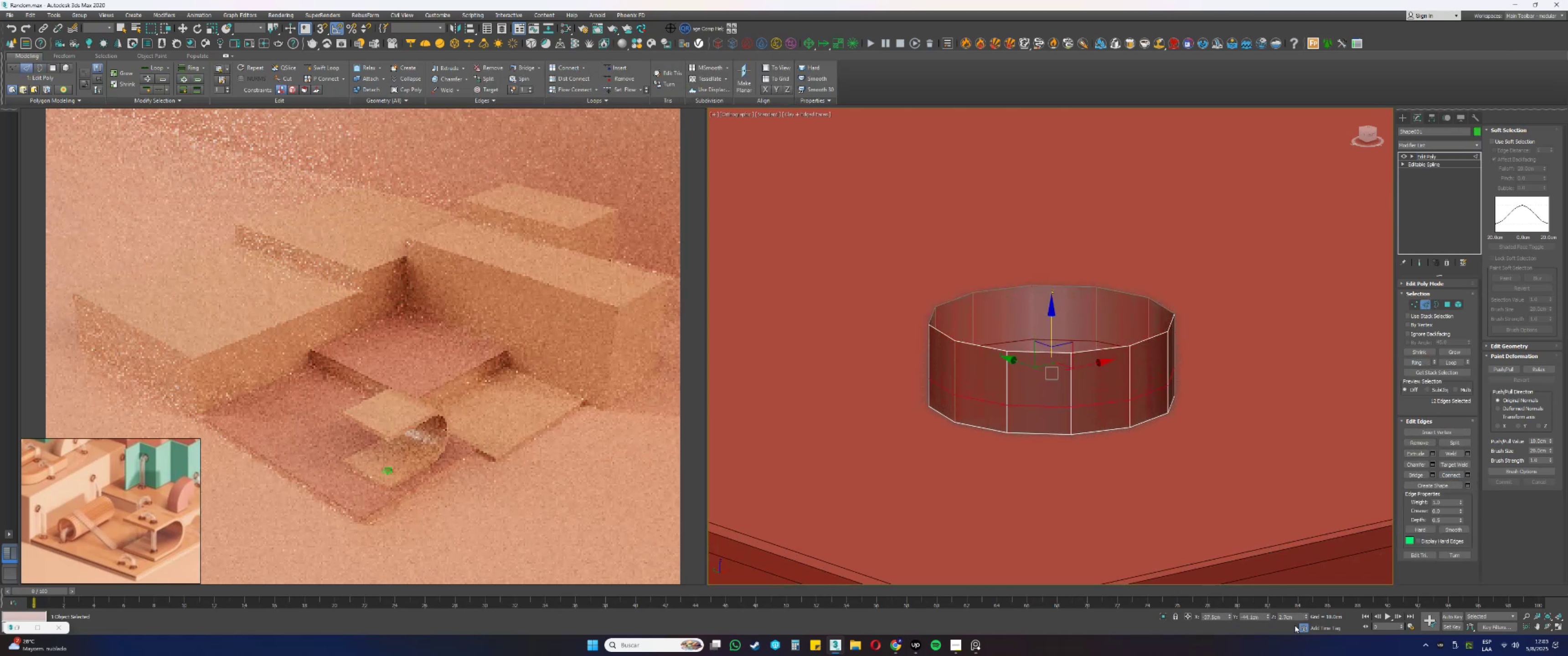 
left_click_drag(start_coordinate=[1294, 620], to_coordinate=[1243, 608])
 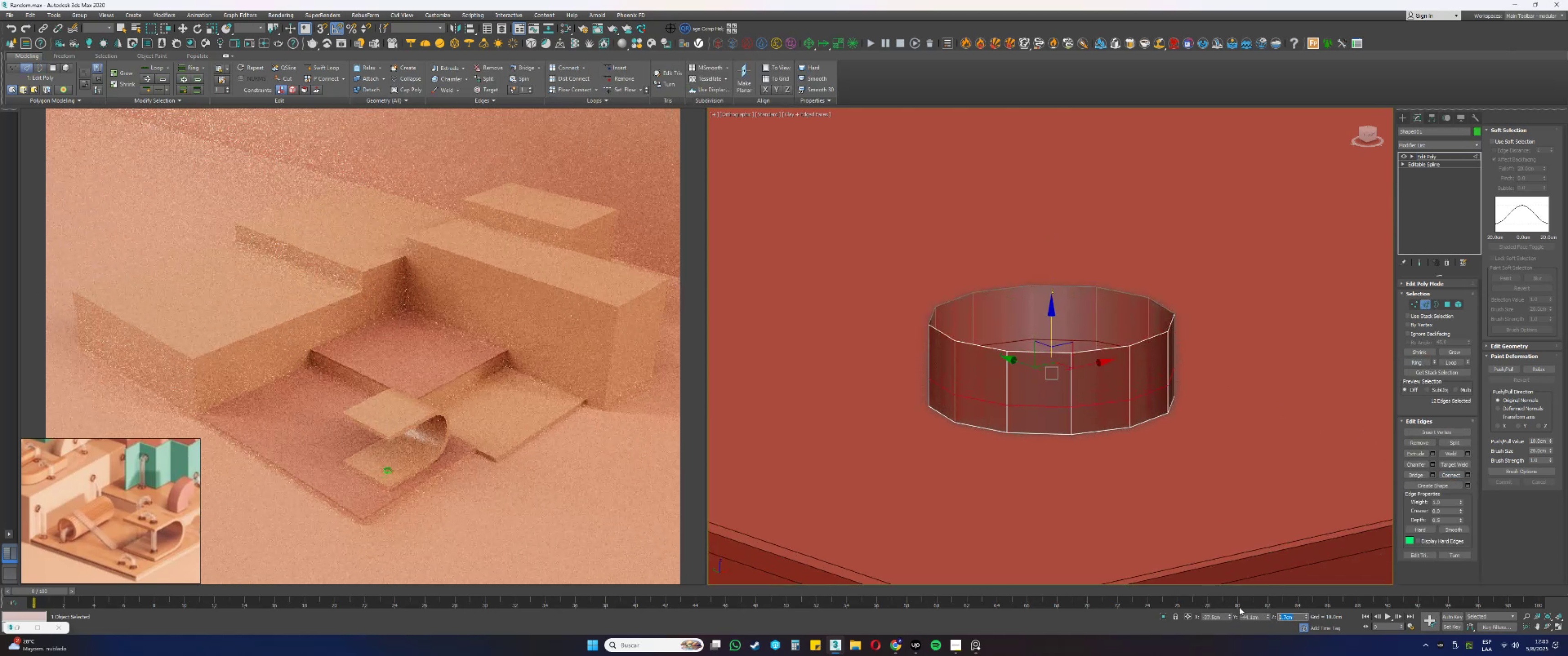 
key(Numpad2)
 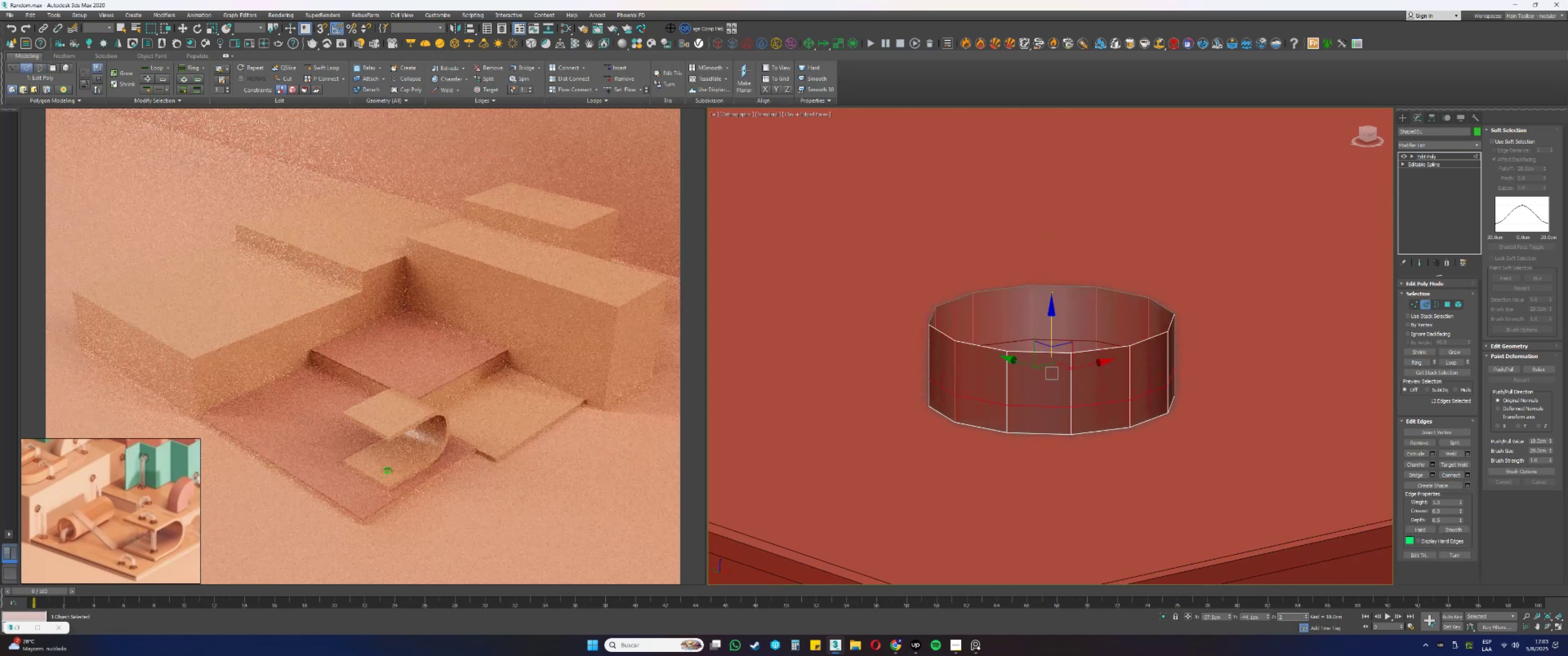 
key(NumpadDecimal)
 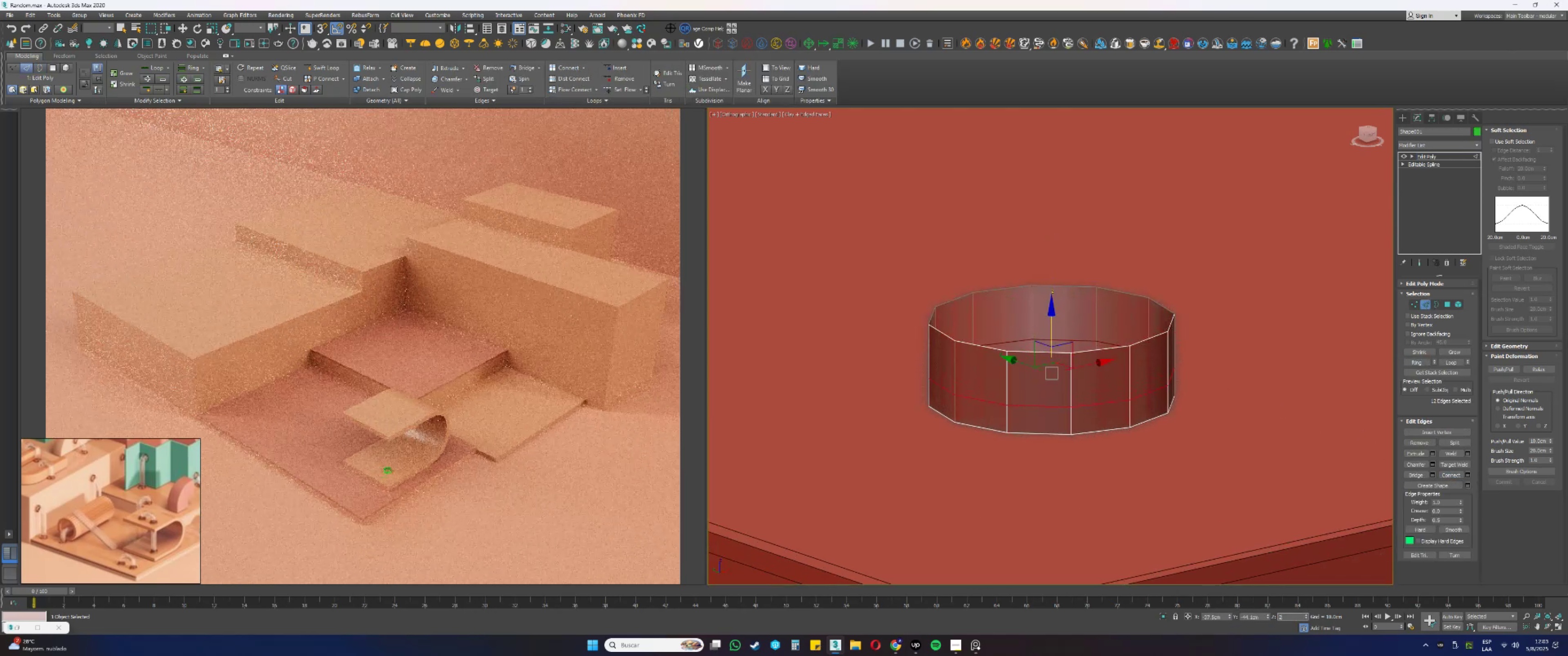 
key(Numpad5)
 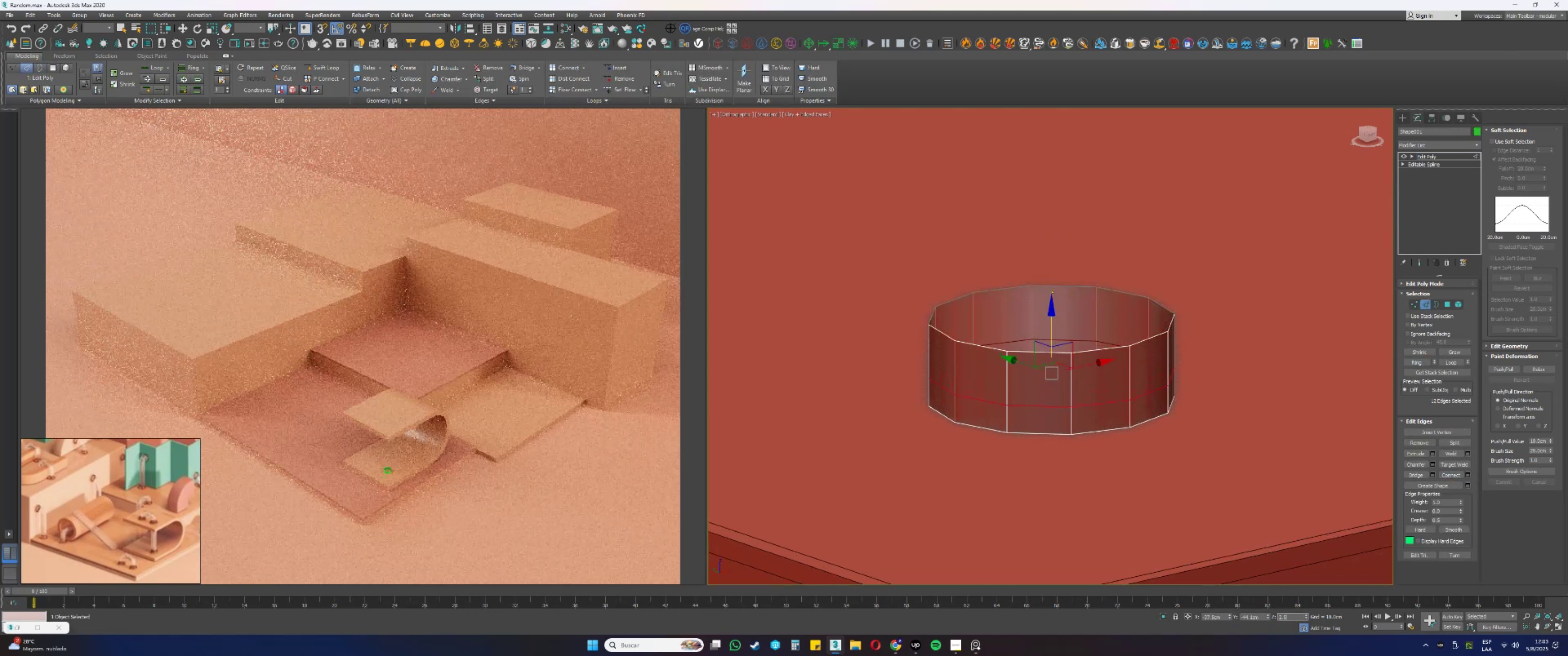 
key(NumpadEnter)
 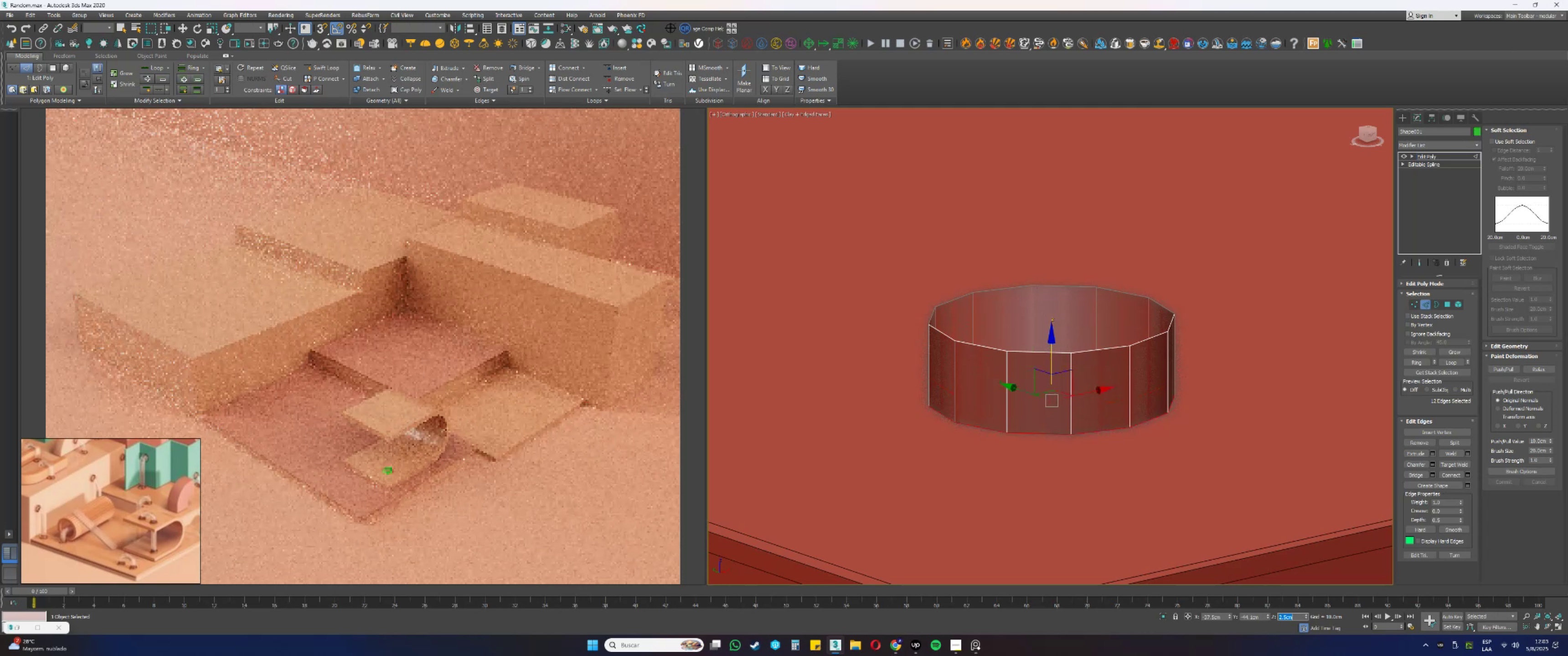 
key(Numpad2)
 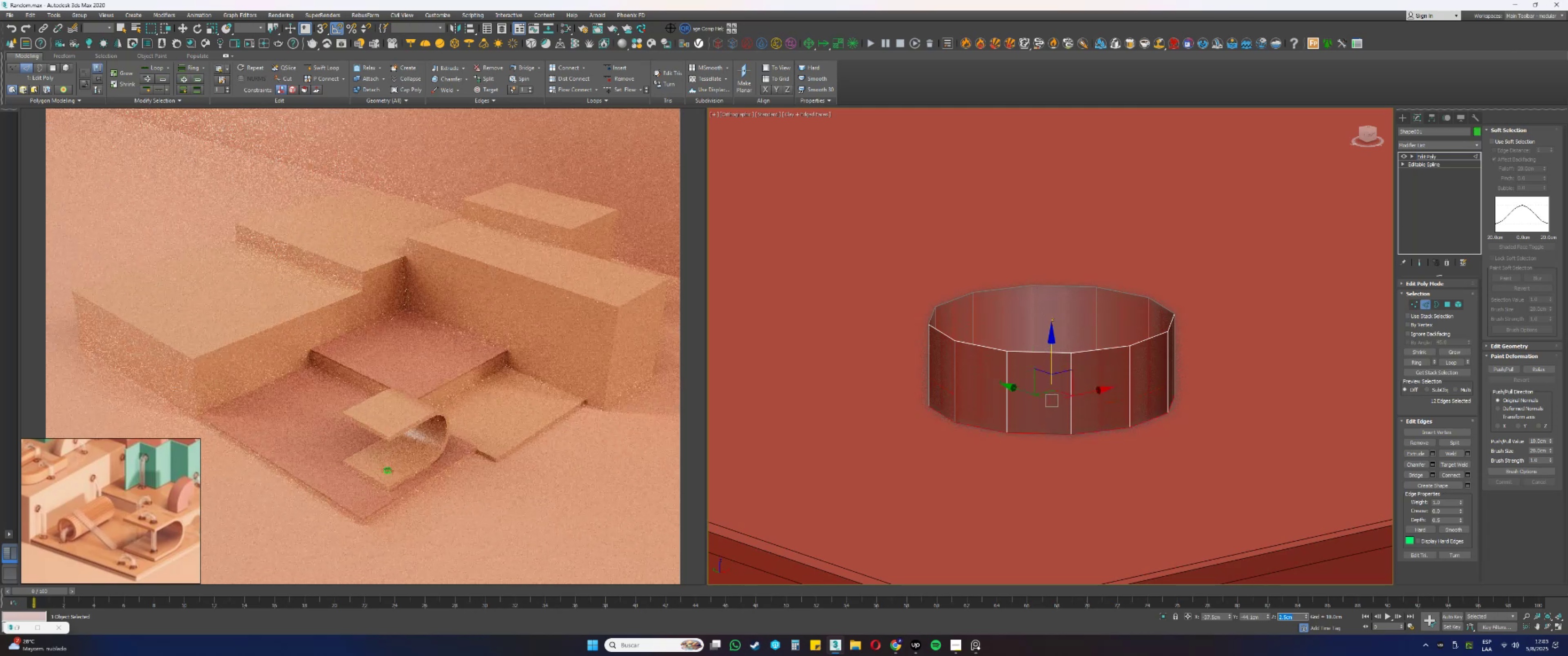 
key(NumpadDecimal)
 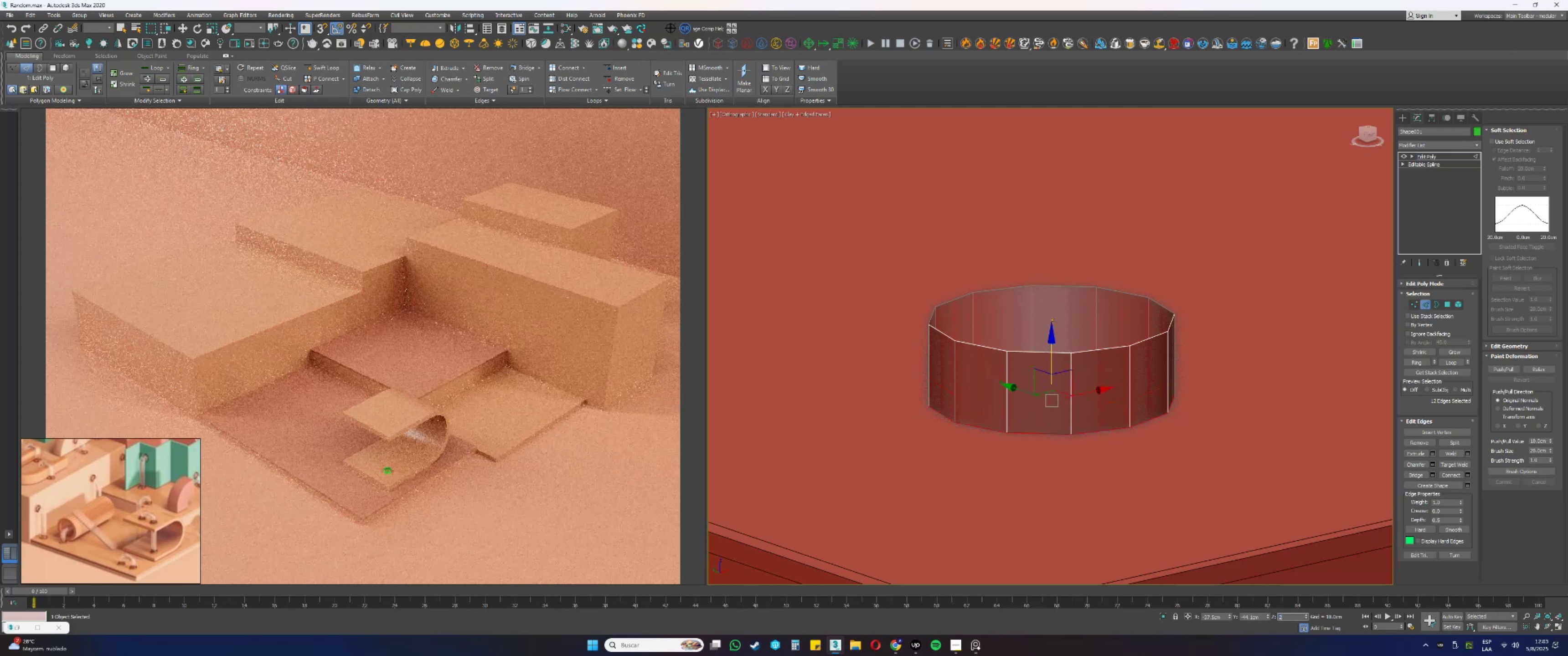 
key(Numpad7)
 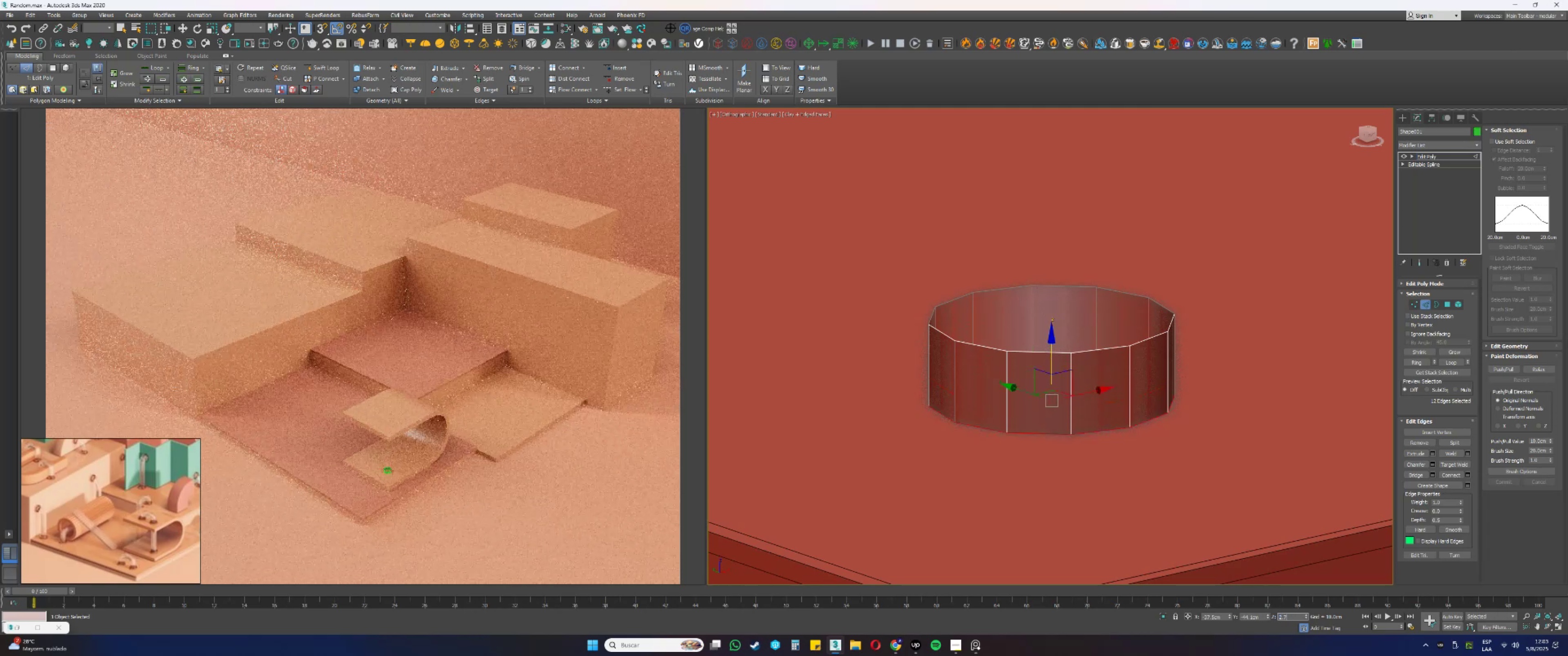 
key(NumpadEnter)
 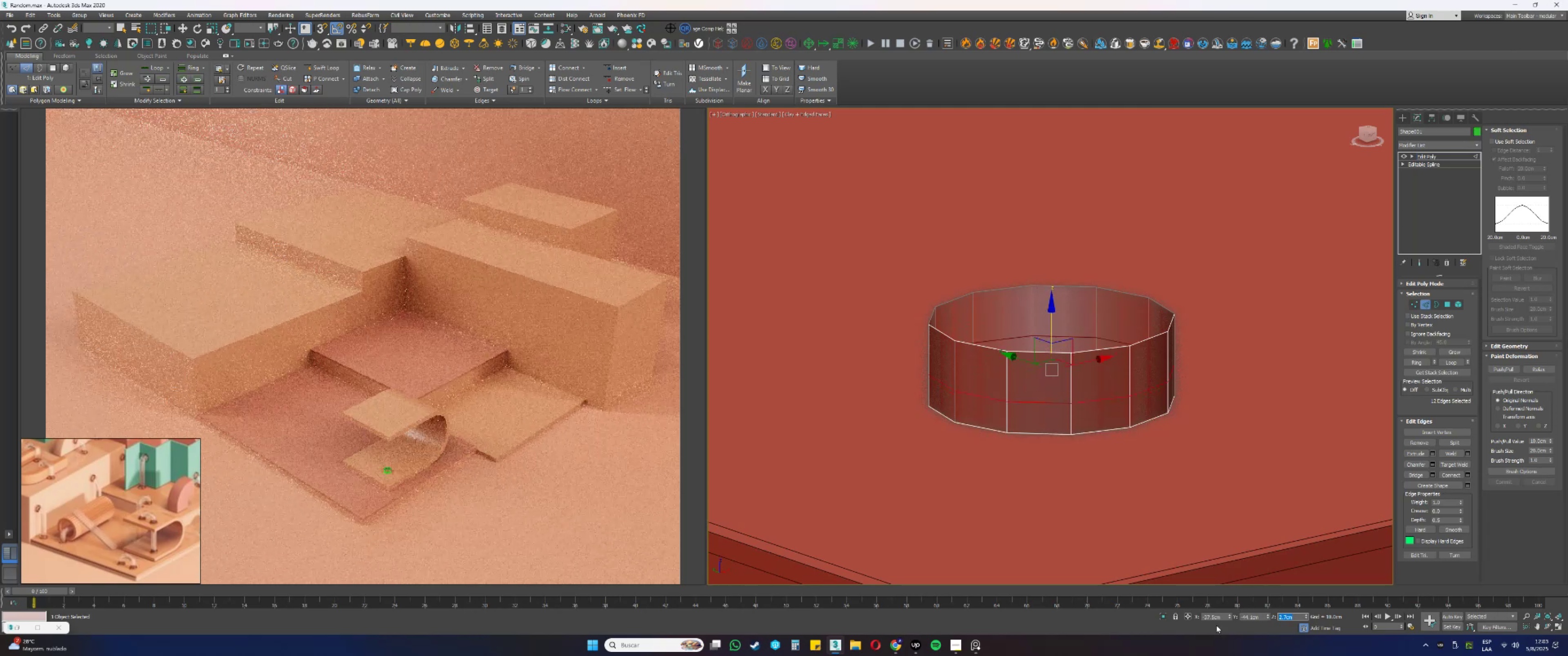 
key(4)
 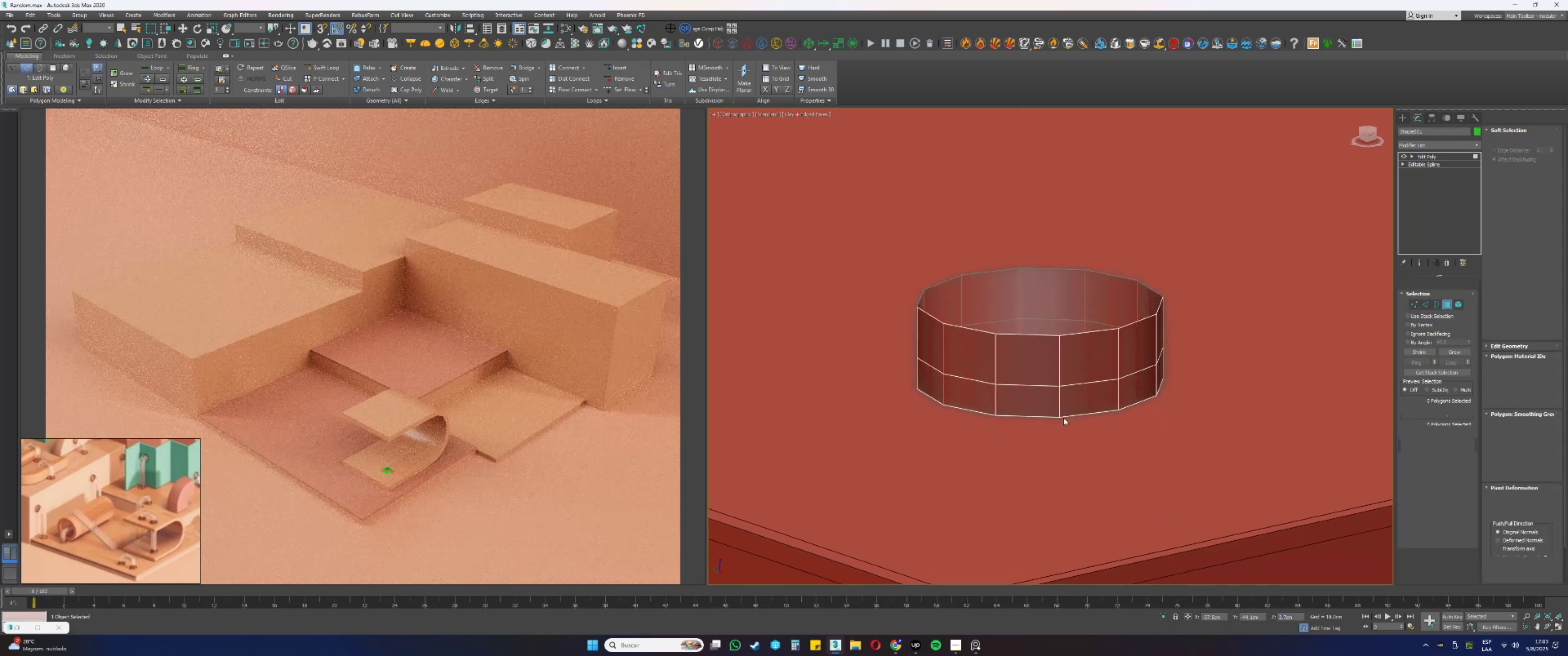 
left_click([1048, 401])
 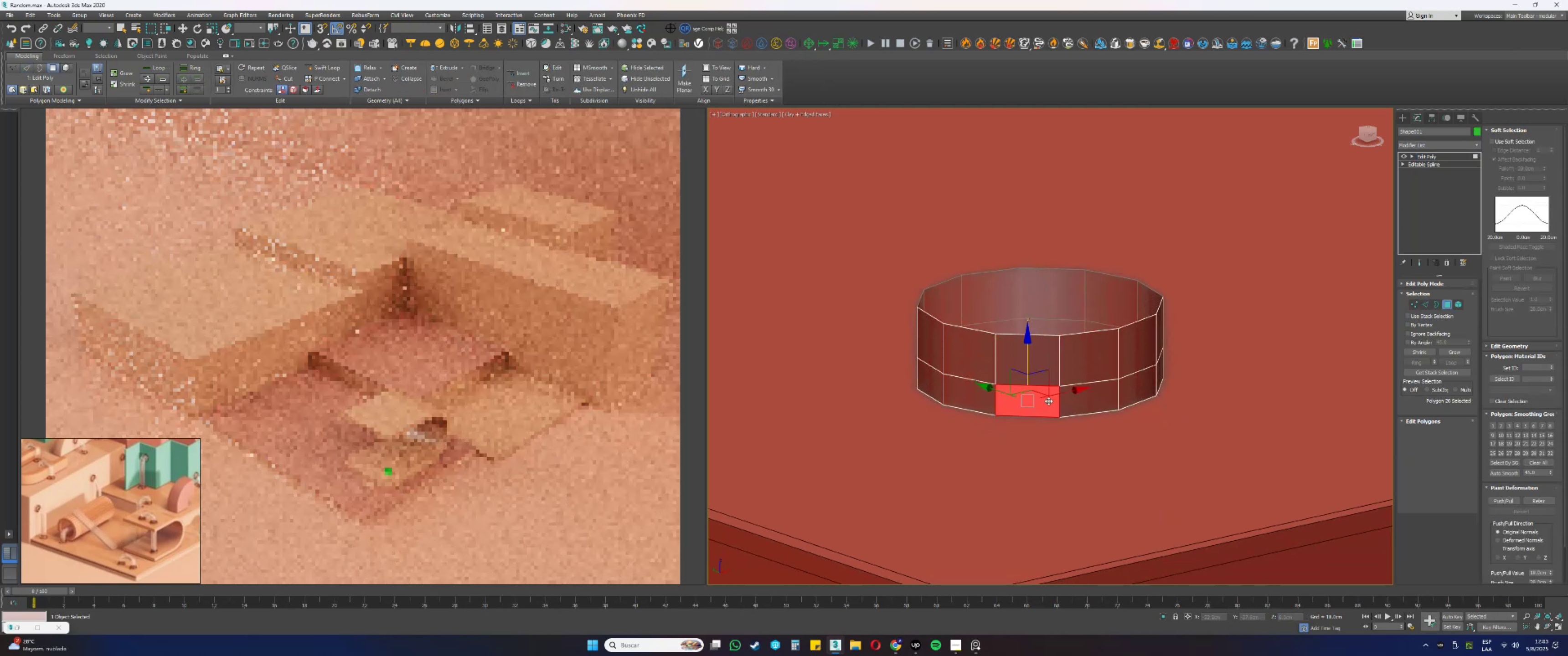 
key(Shift+ShiftLeft)
 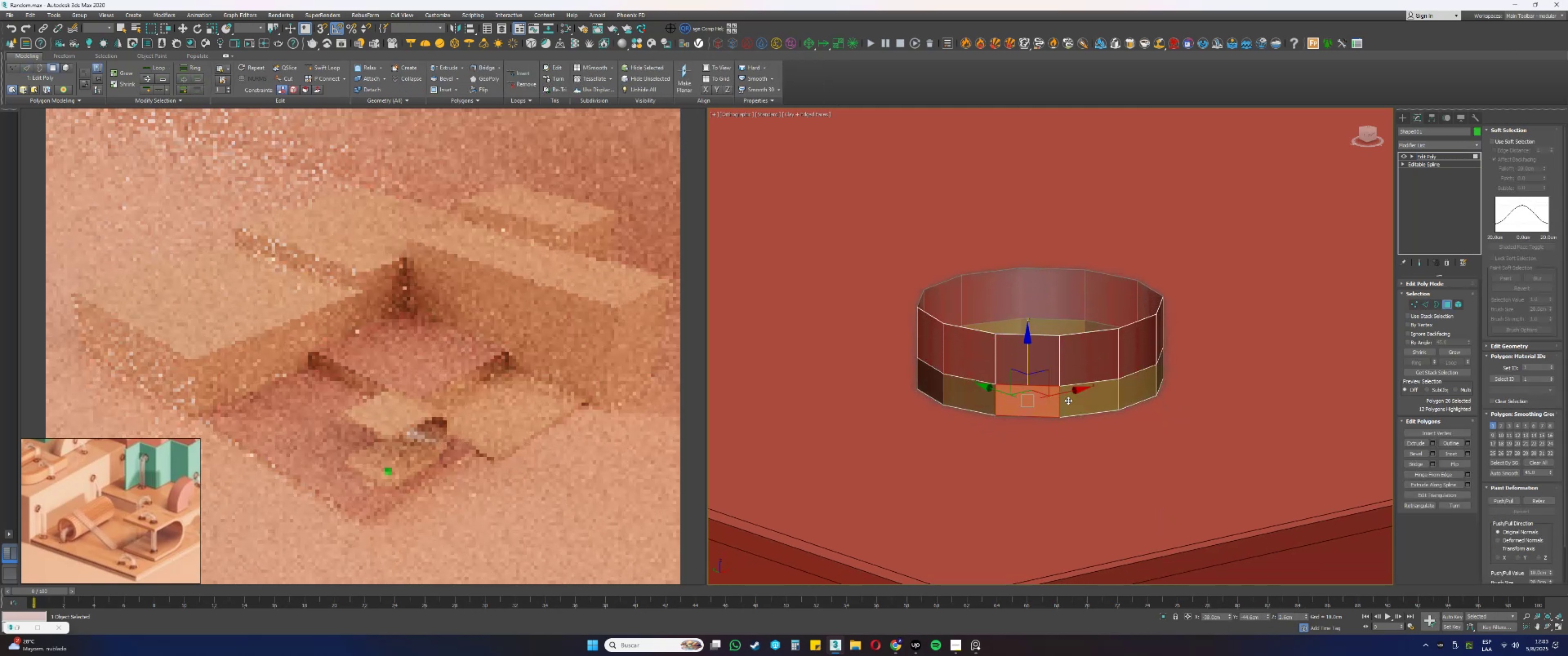 
double_click([1072, 399])
 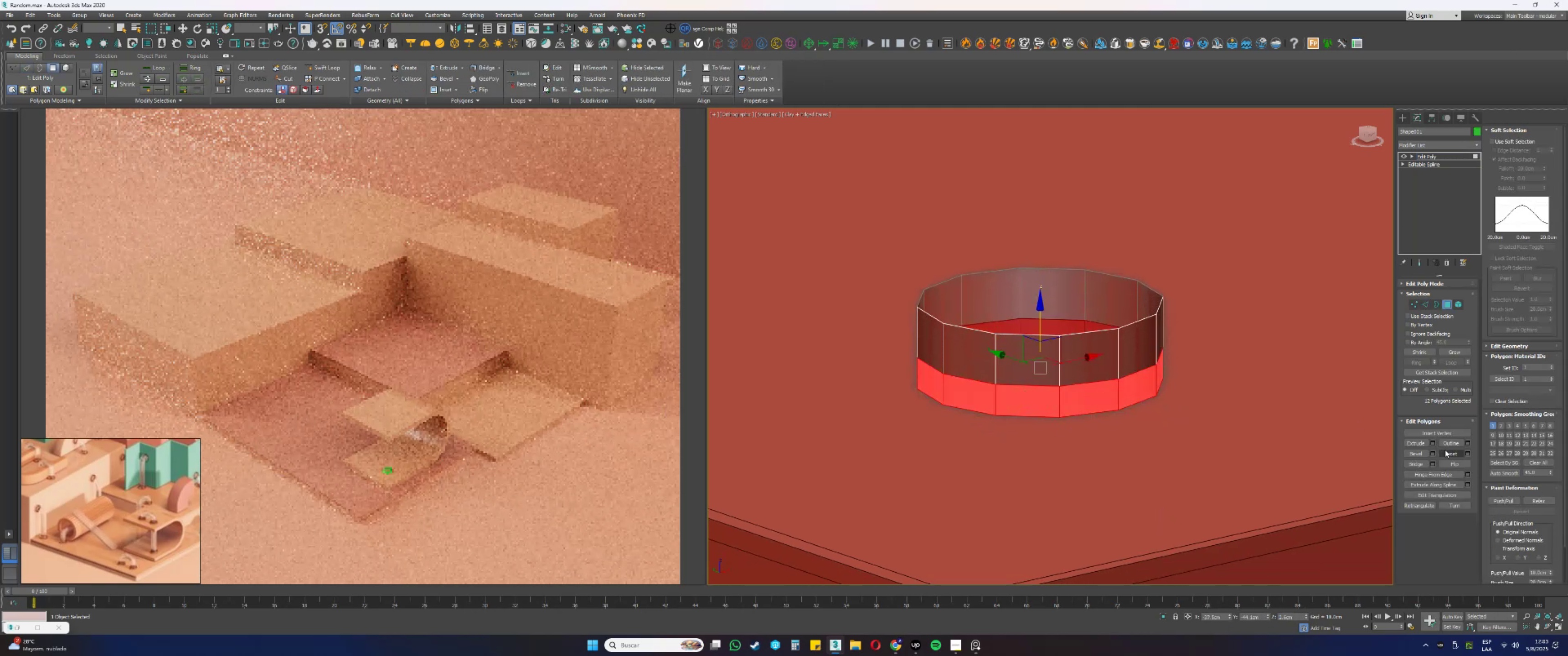 
left_click([1431, 442])
 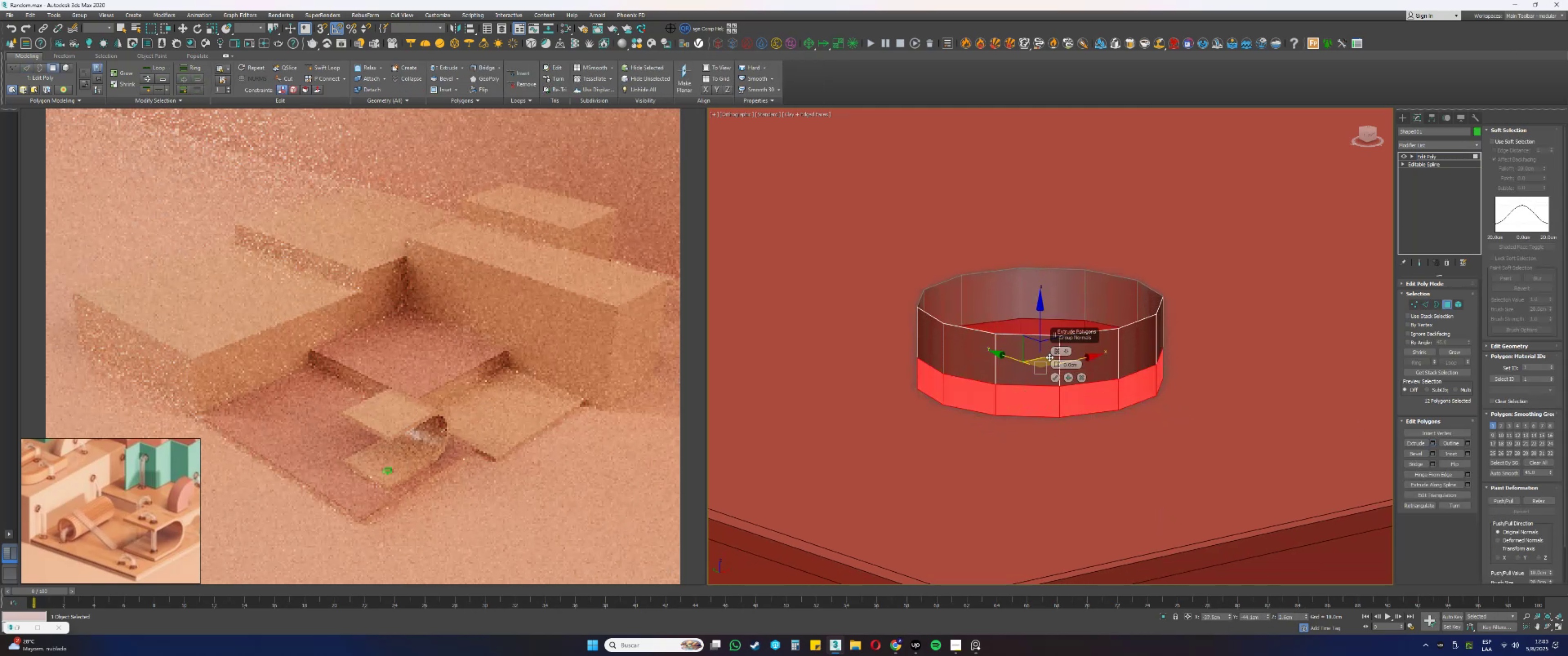 
left_click_drag(start_coordinate=[1054, 364], to_coordinate=[1054, 344])
 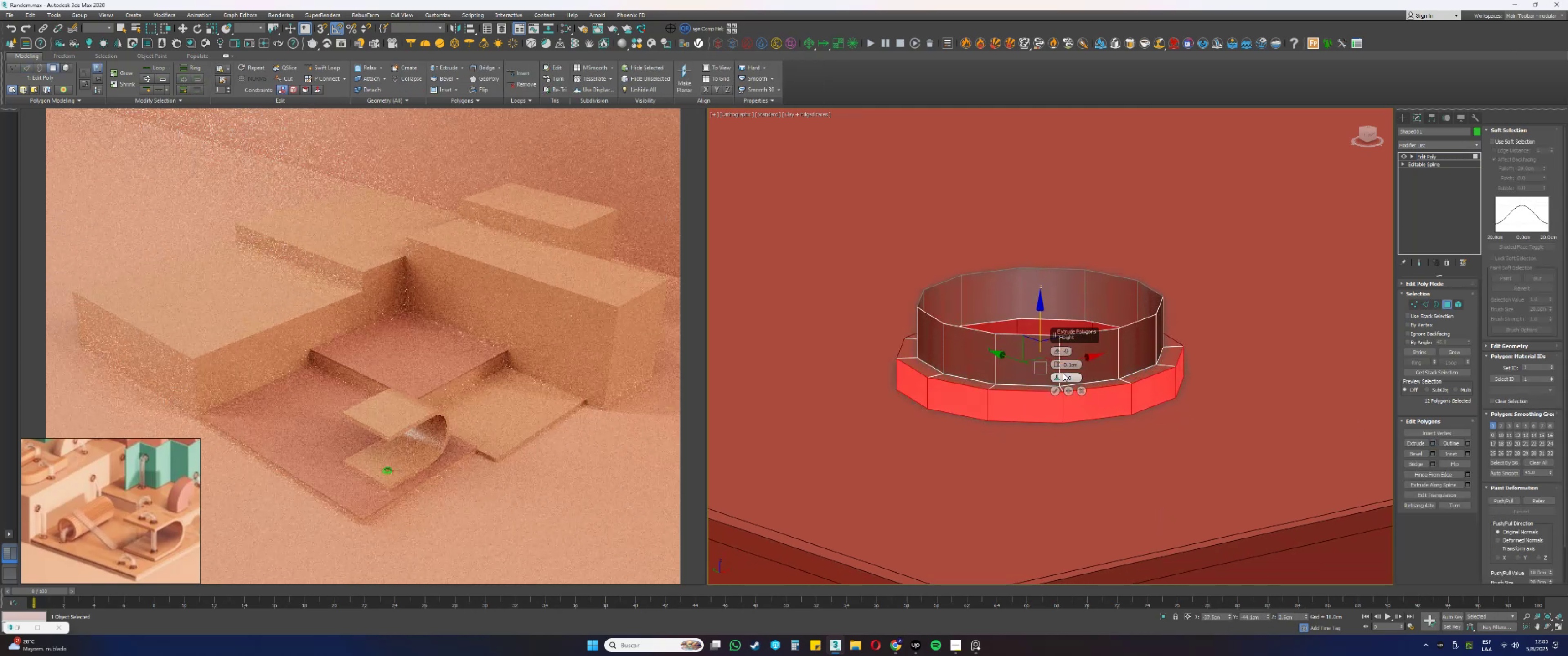 
double_click([1069, 367])
 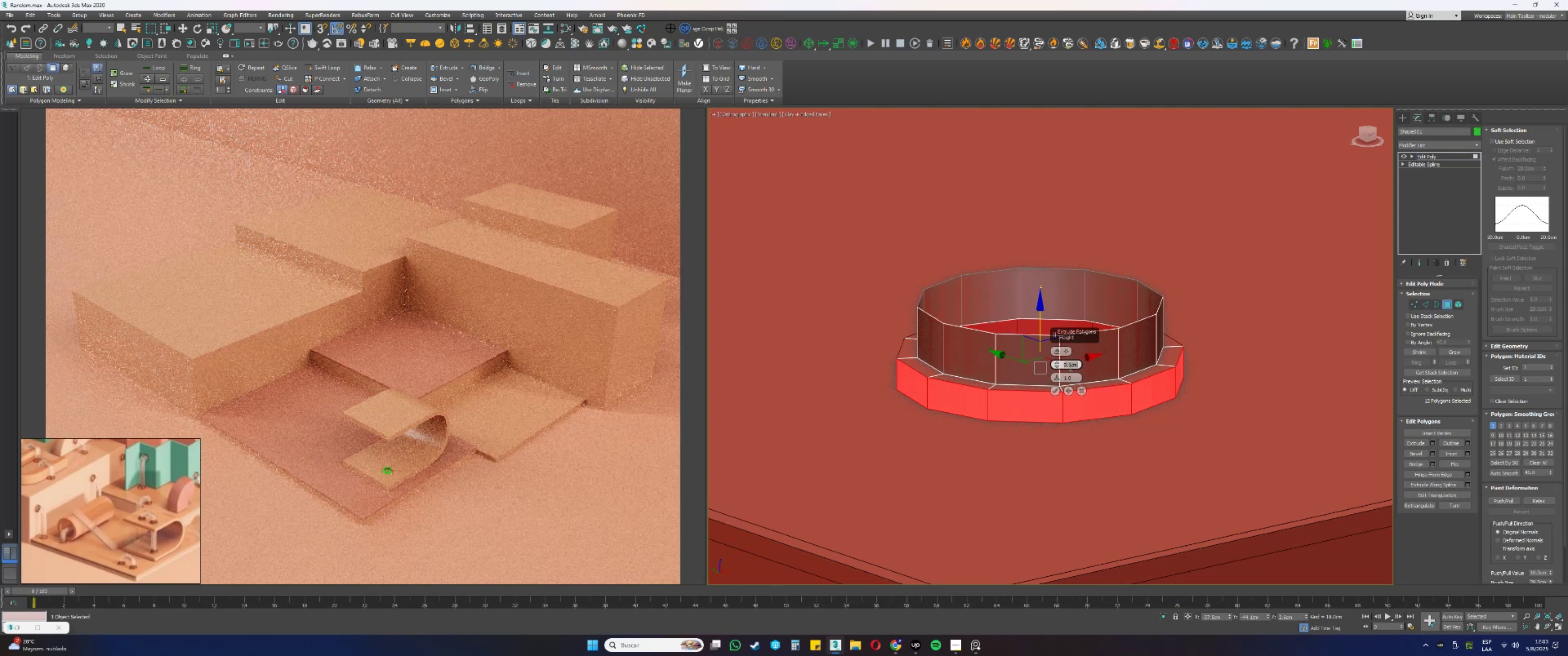 
key(NumpadDecimal)
 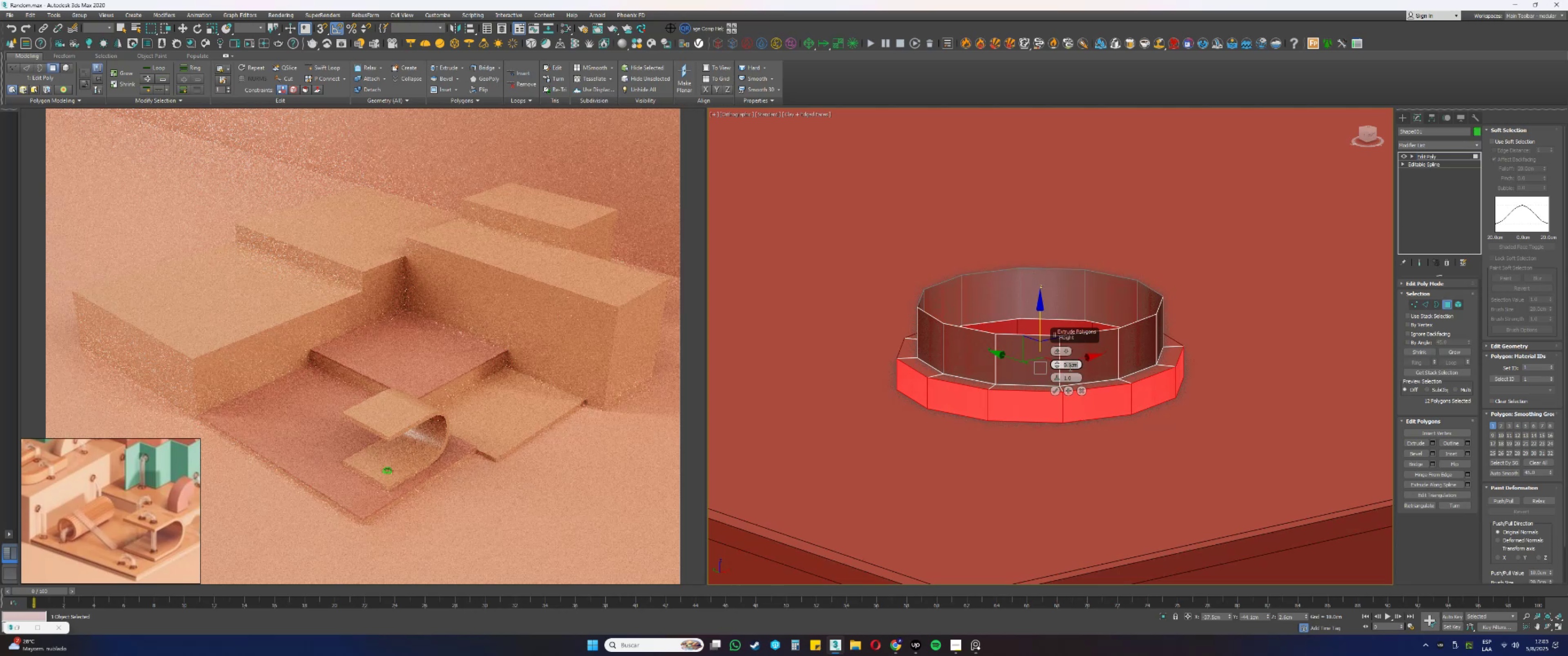 
key(Numpad1)
 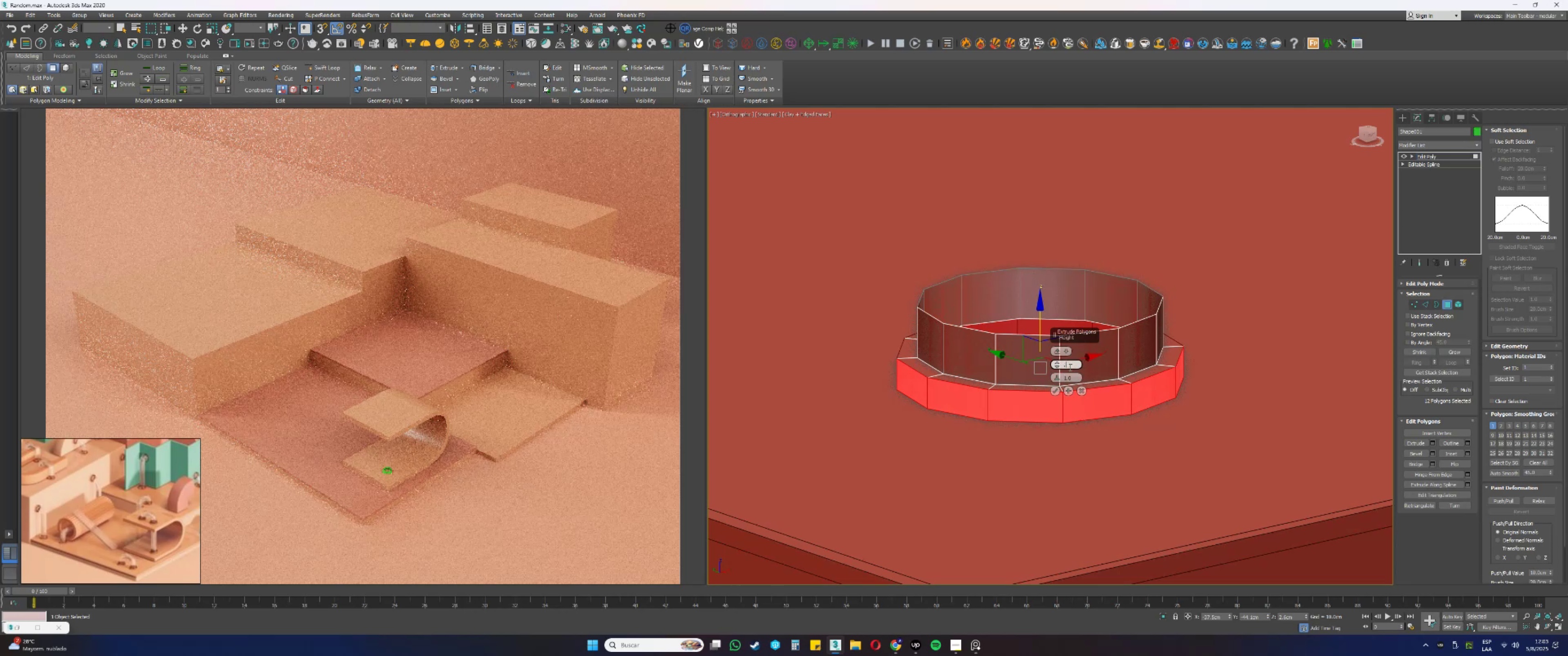 
key(NumpadEnter)
 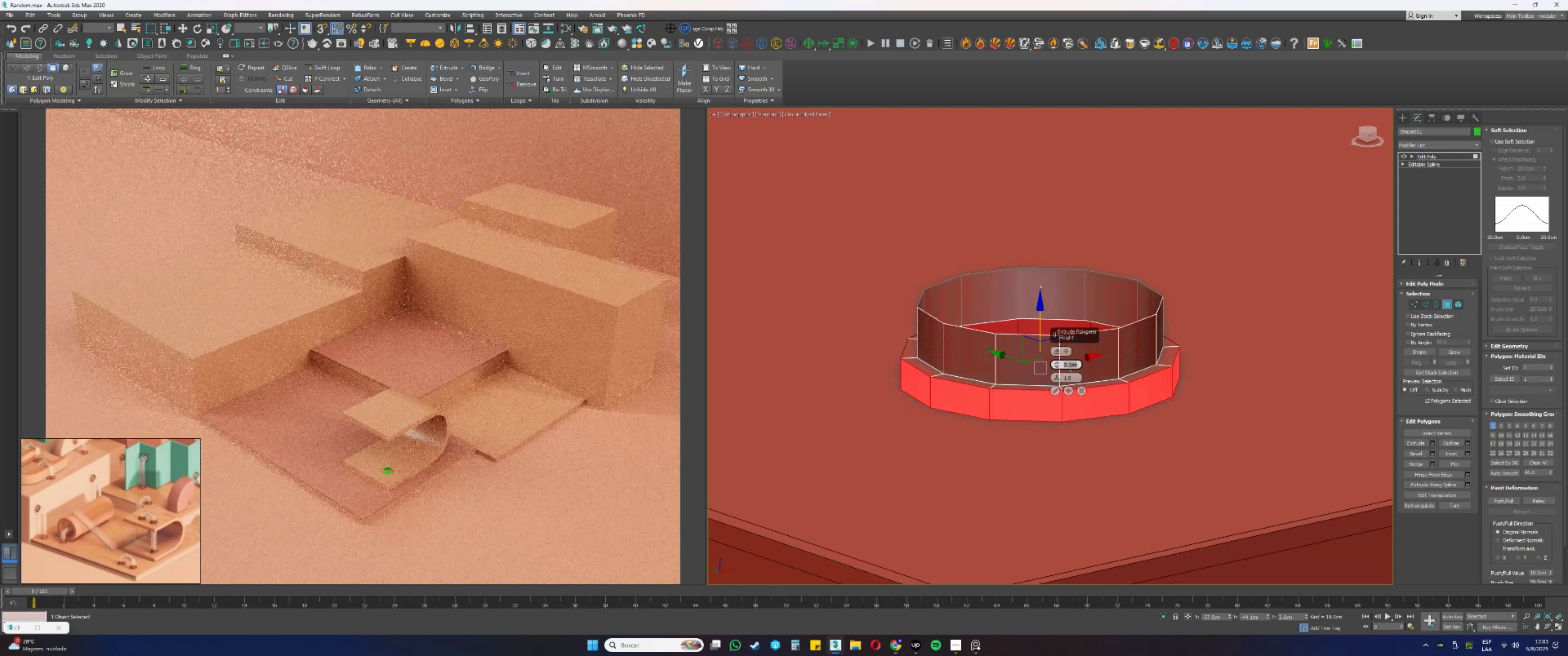 
key(NumpadDecimal)
 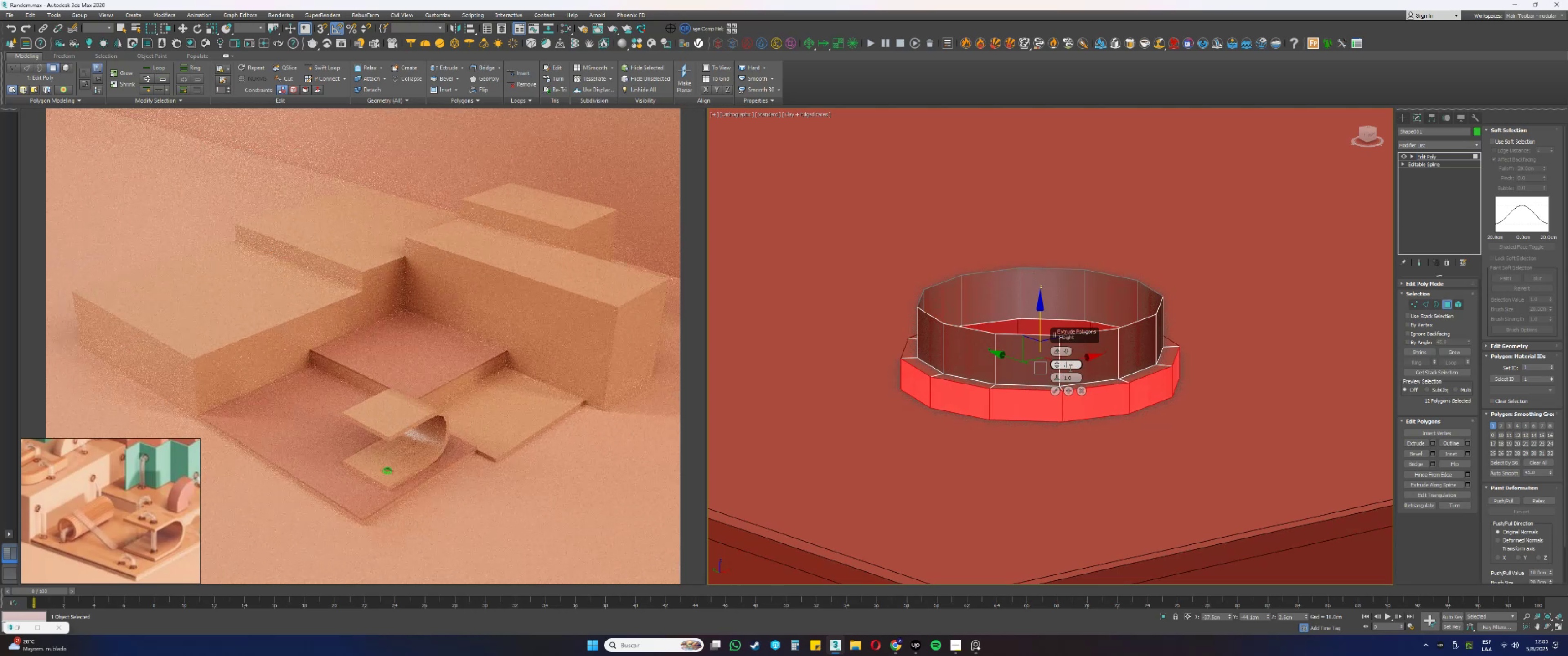 
key(Numpad1)
 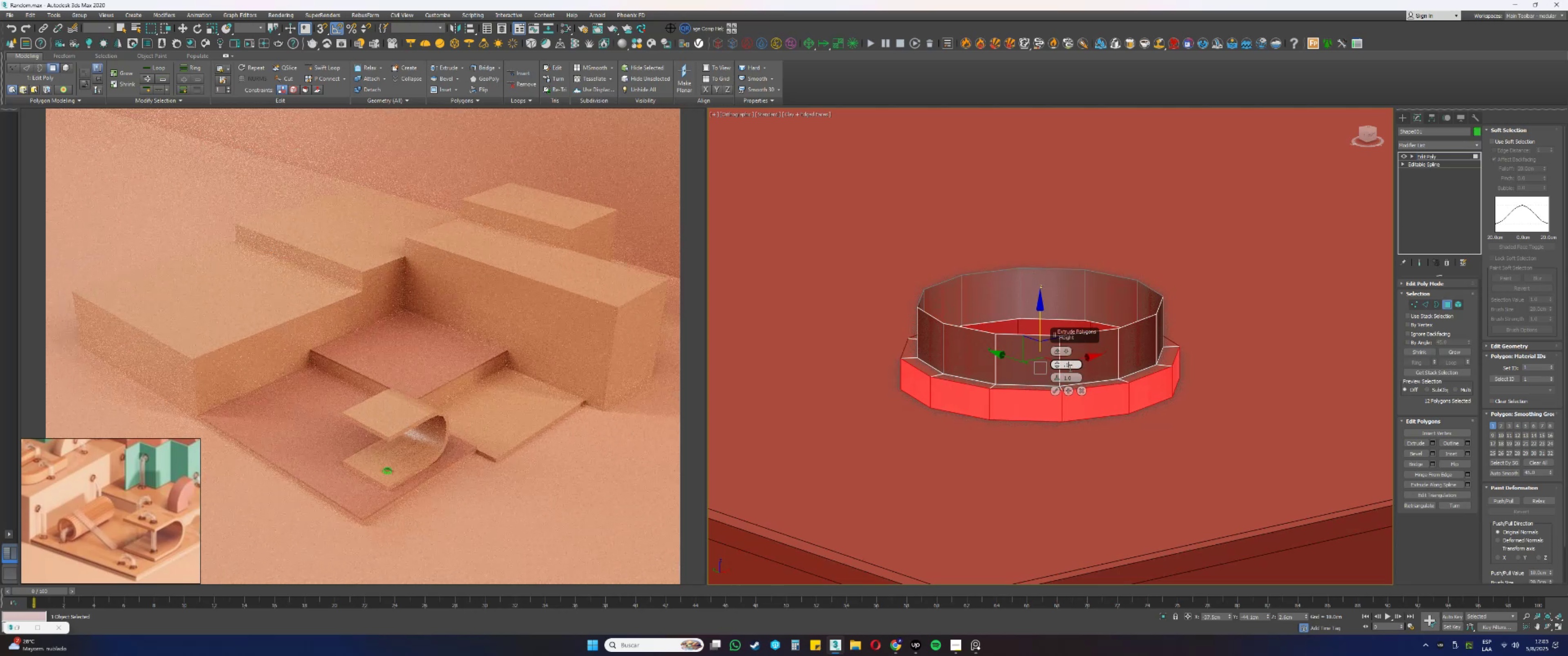 
key(Numpad5)
 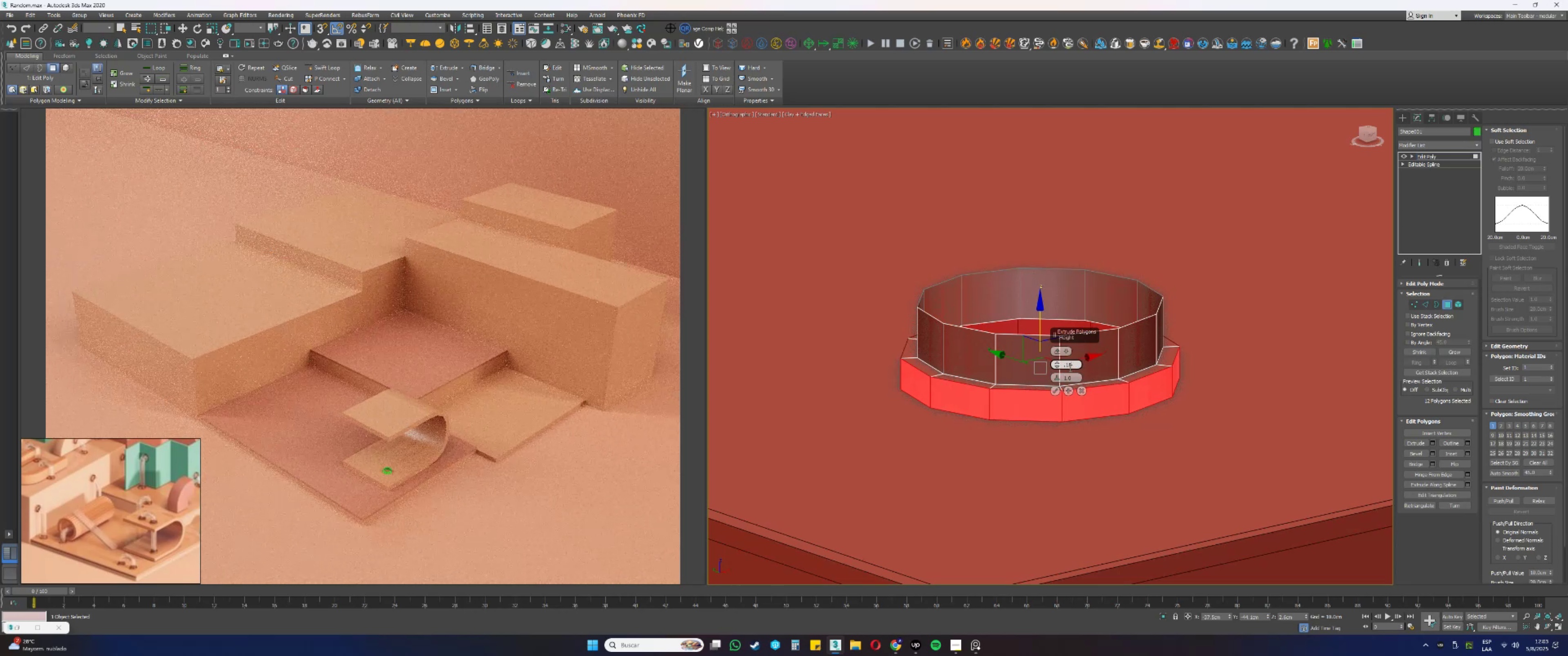 
key(NumpadEnter)
 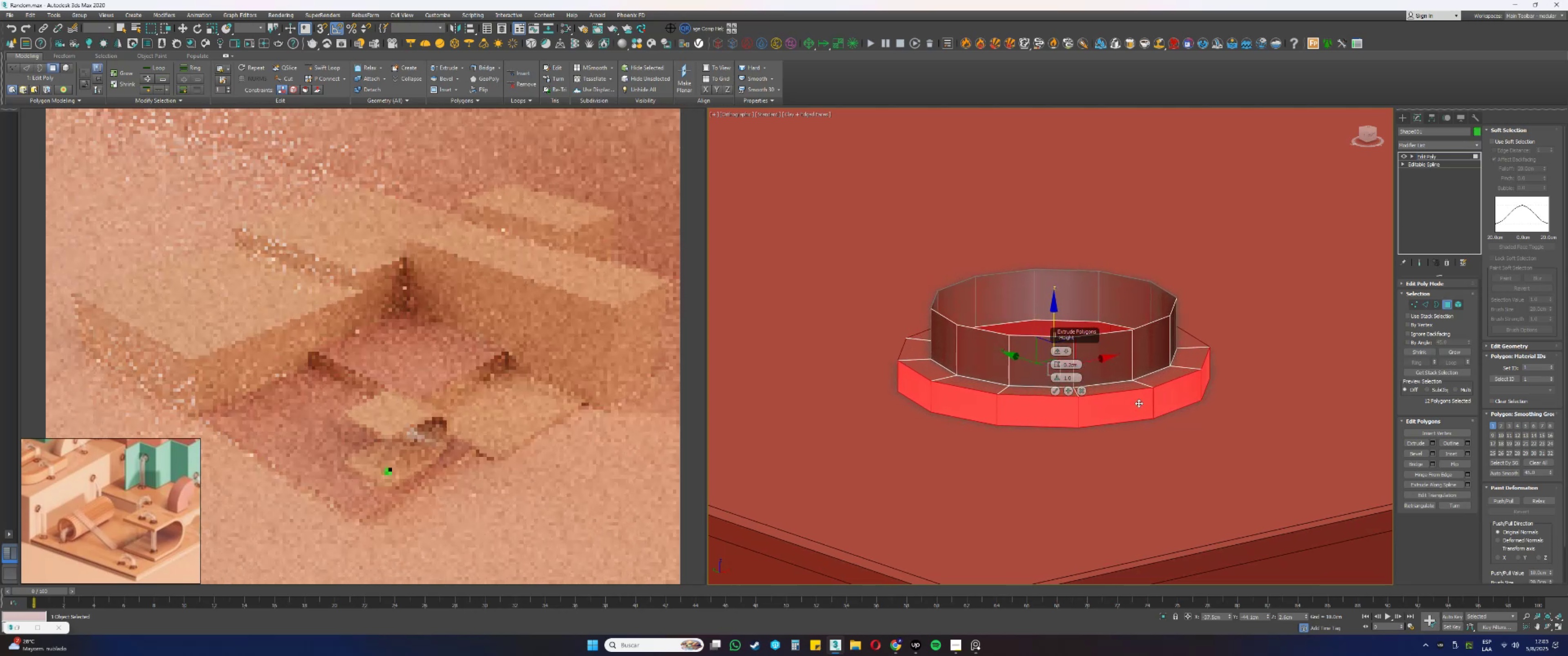 
key(Control+ControlLeft)
 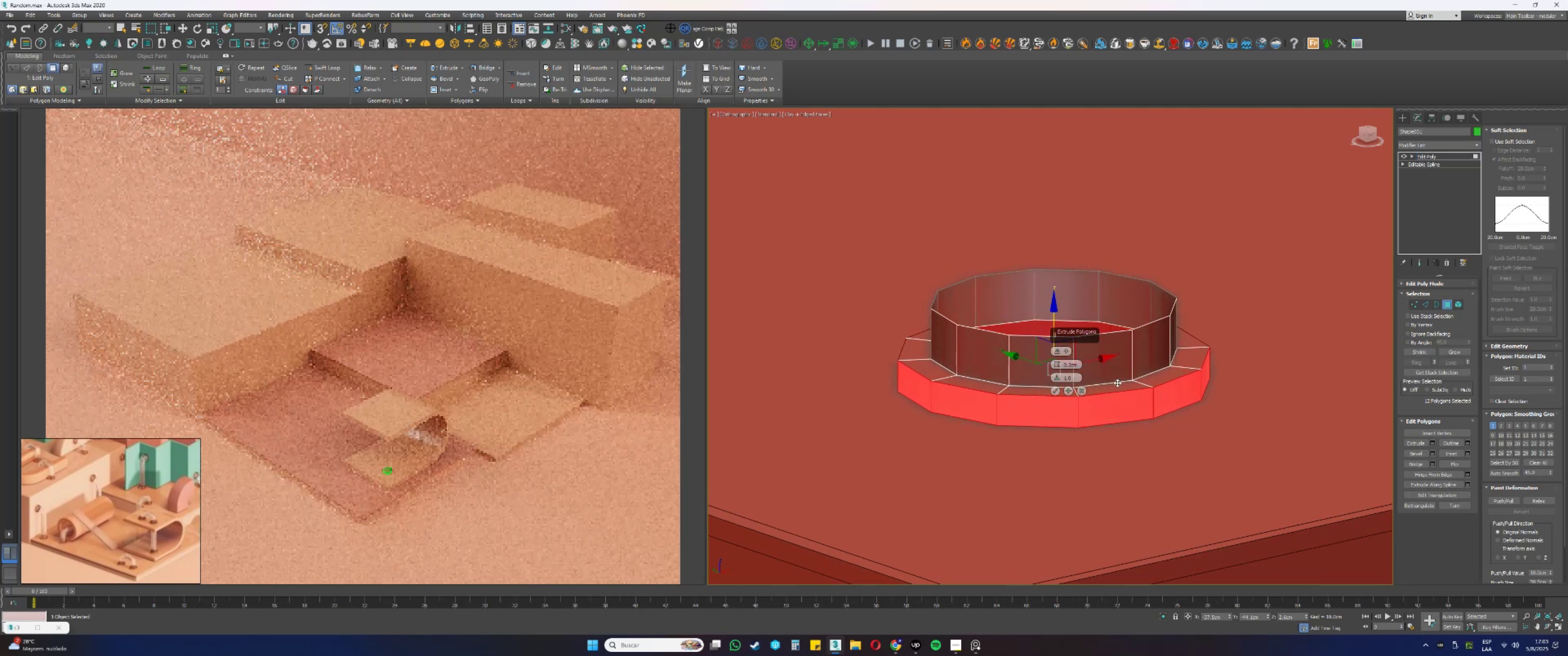 
key(Control+Z)
 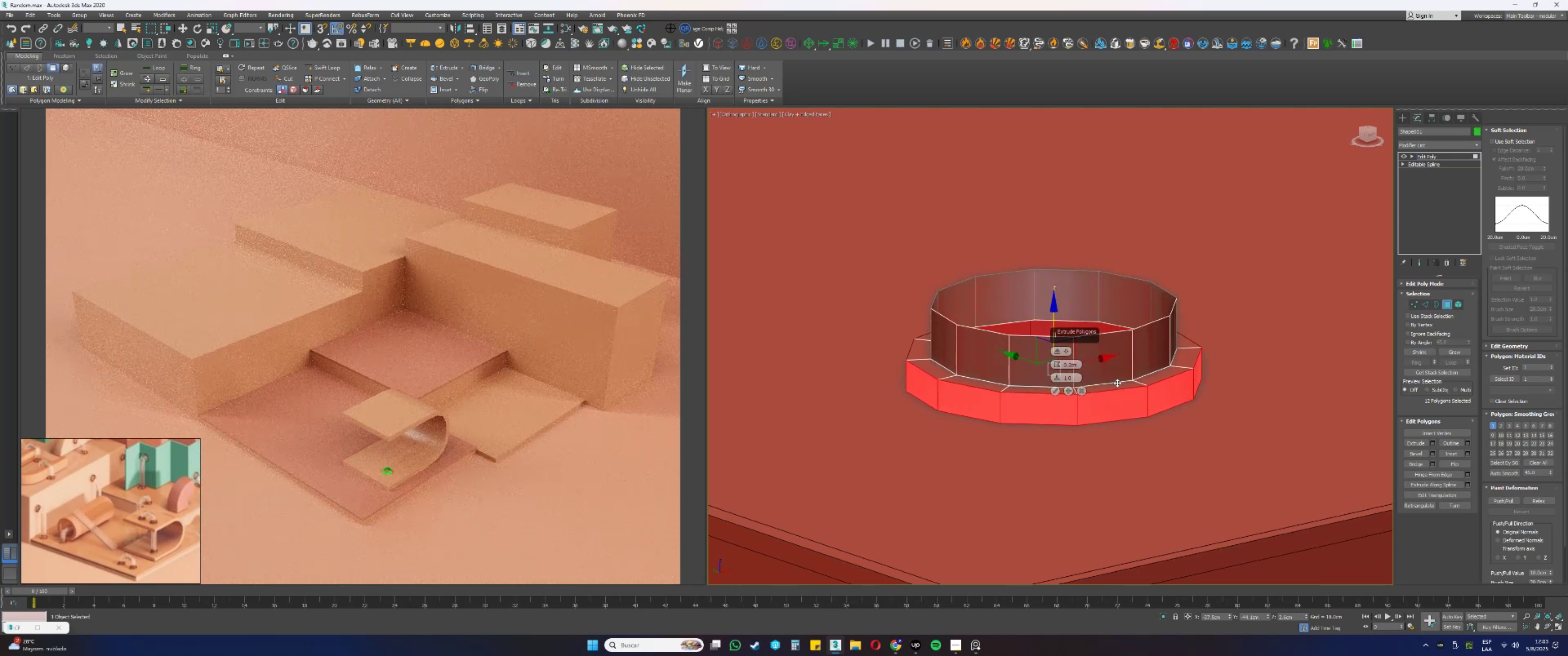 
wait(9.44)
 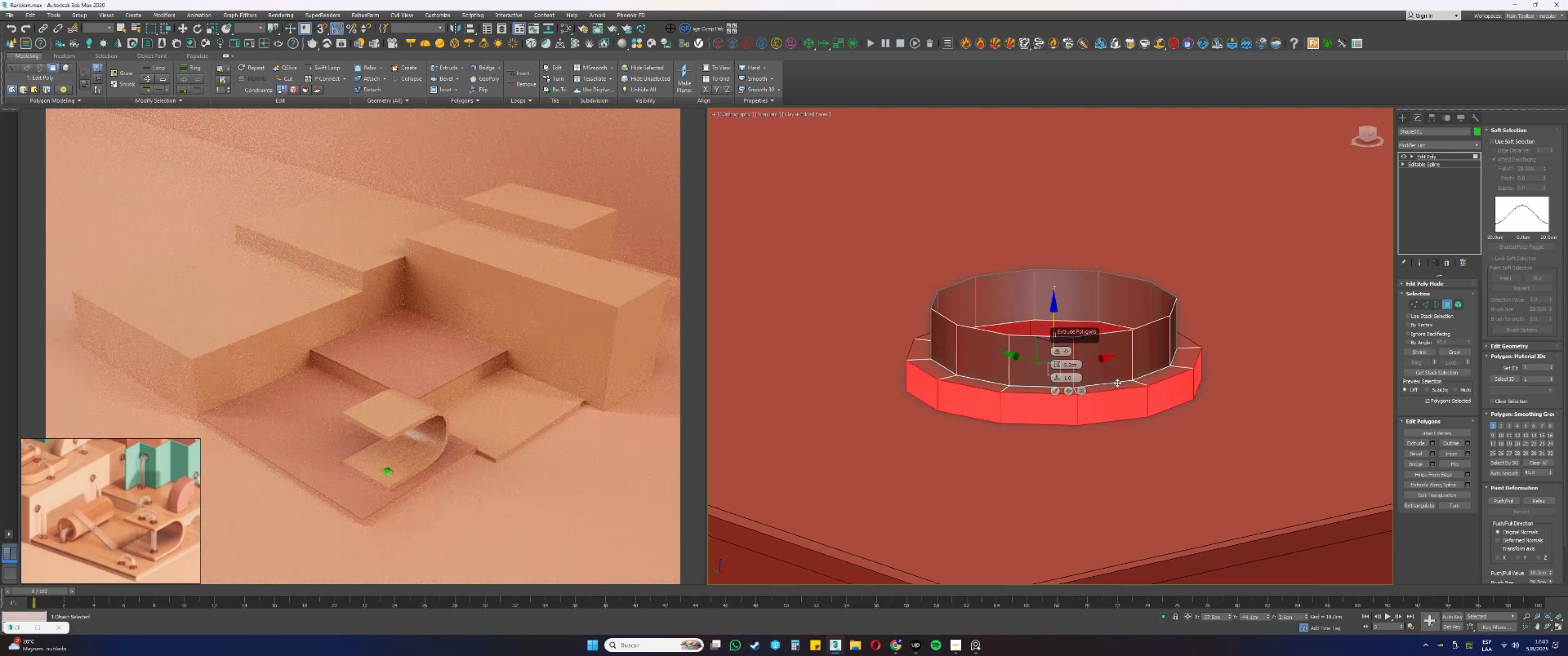 
left_click([1082, 390])
 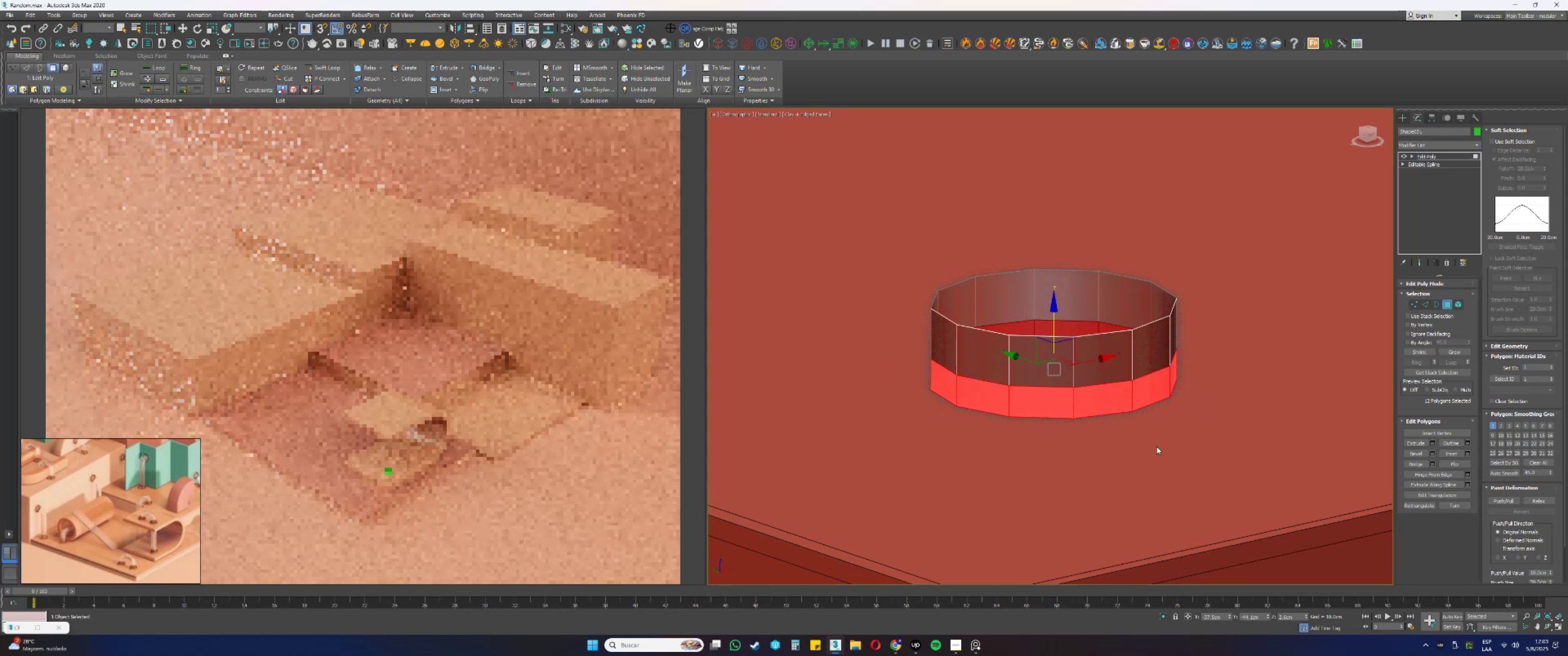 
left_click_drag(start_coordinate=[1225, 472], to_coordinate=[887, 231])
 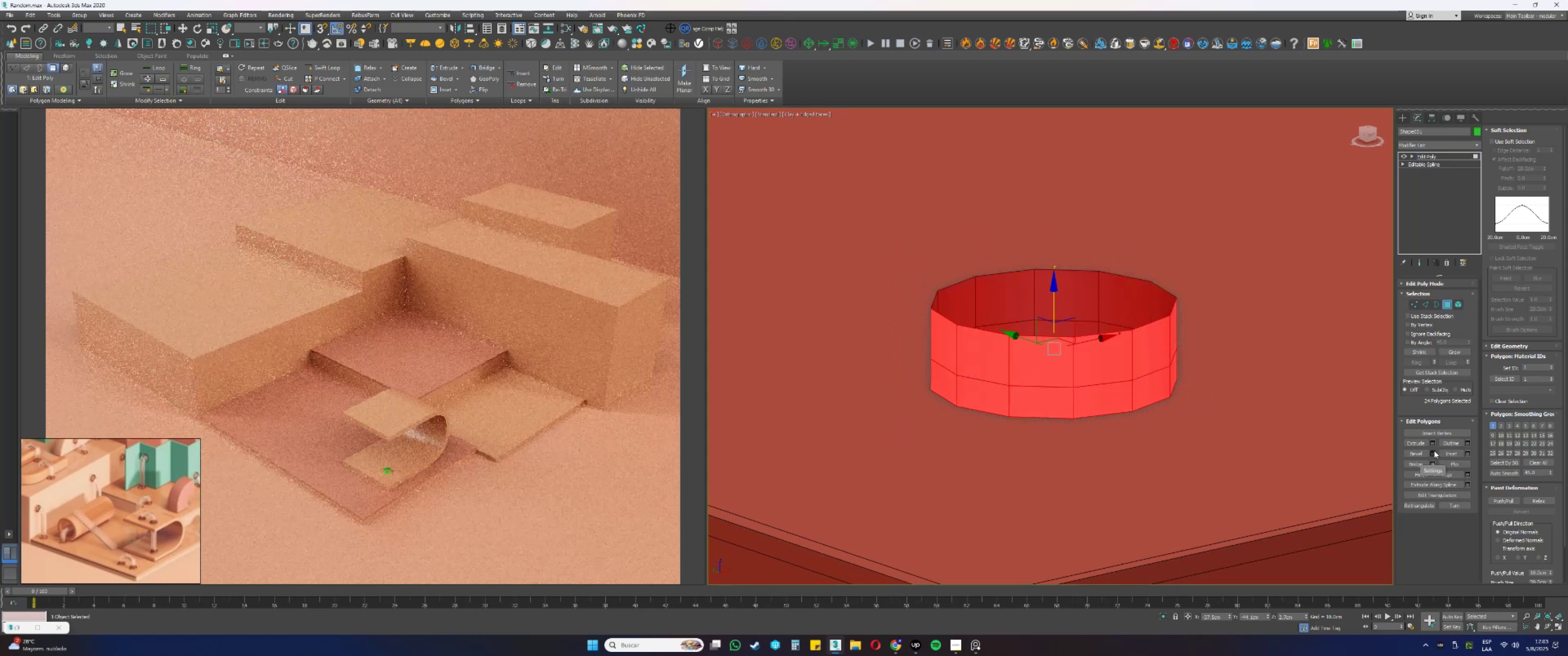 
left_click([1432, 446])
 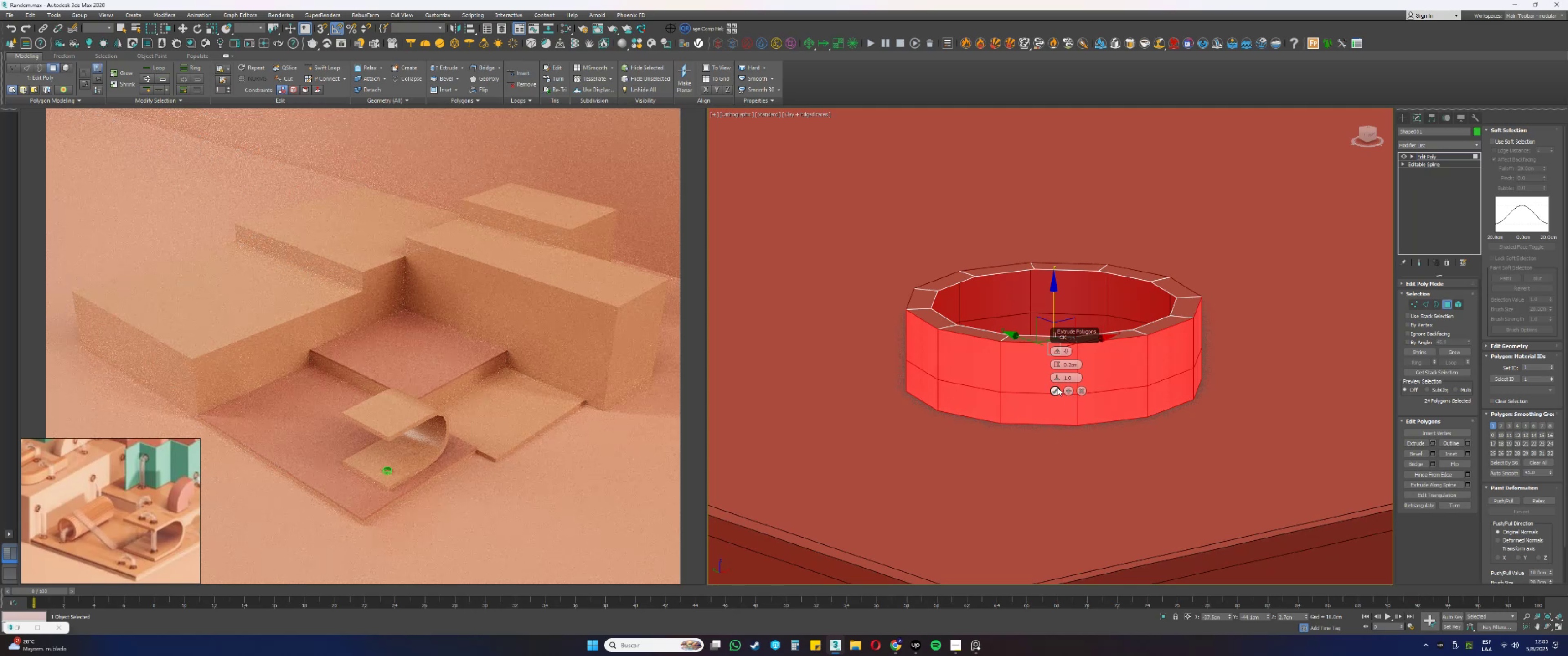 
wait(5.01)
 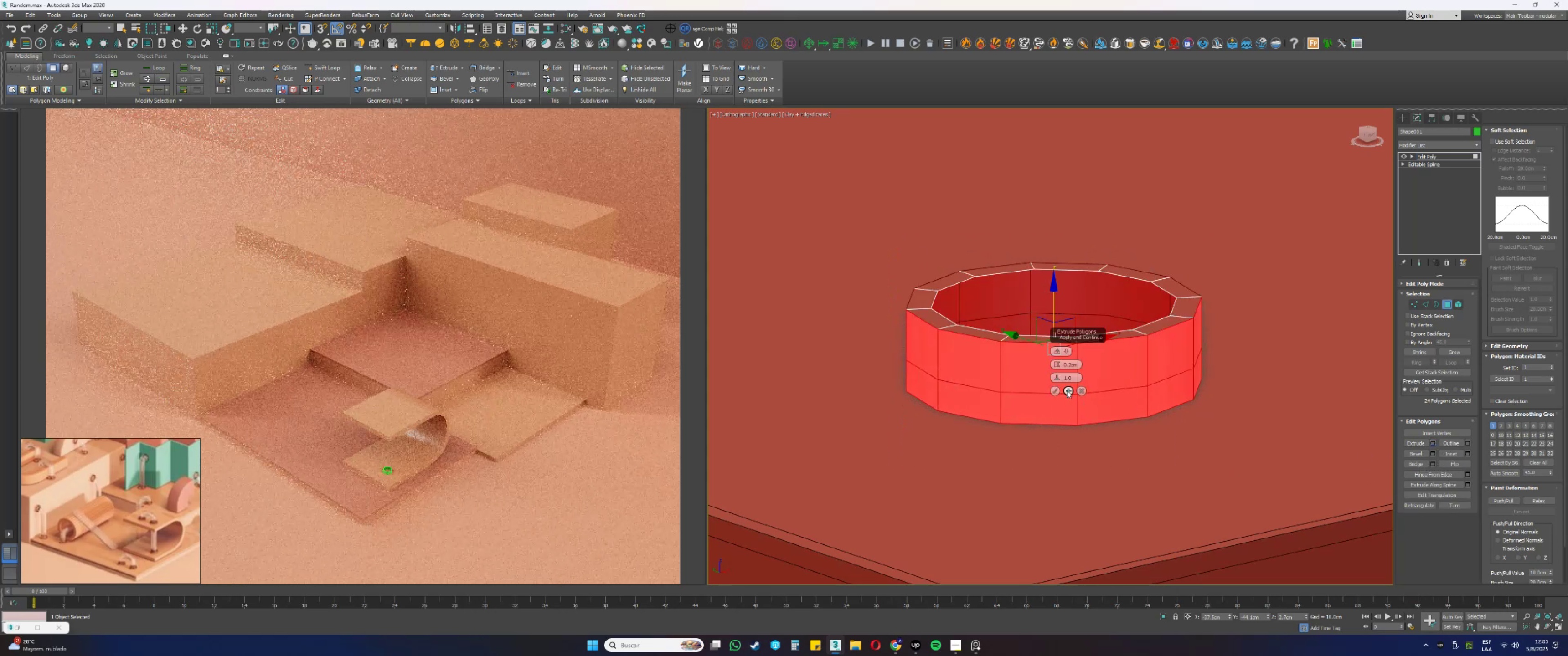 
double_click([1076, 364])
 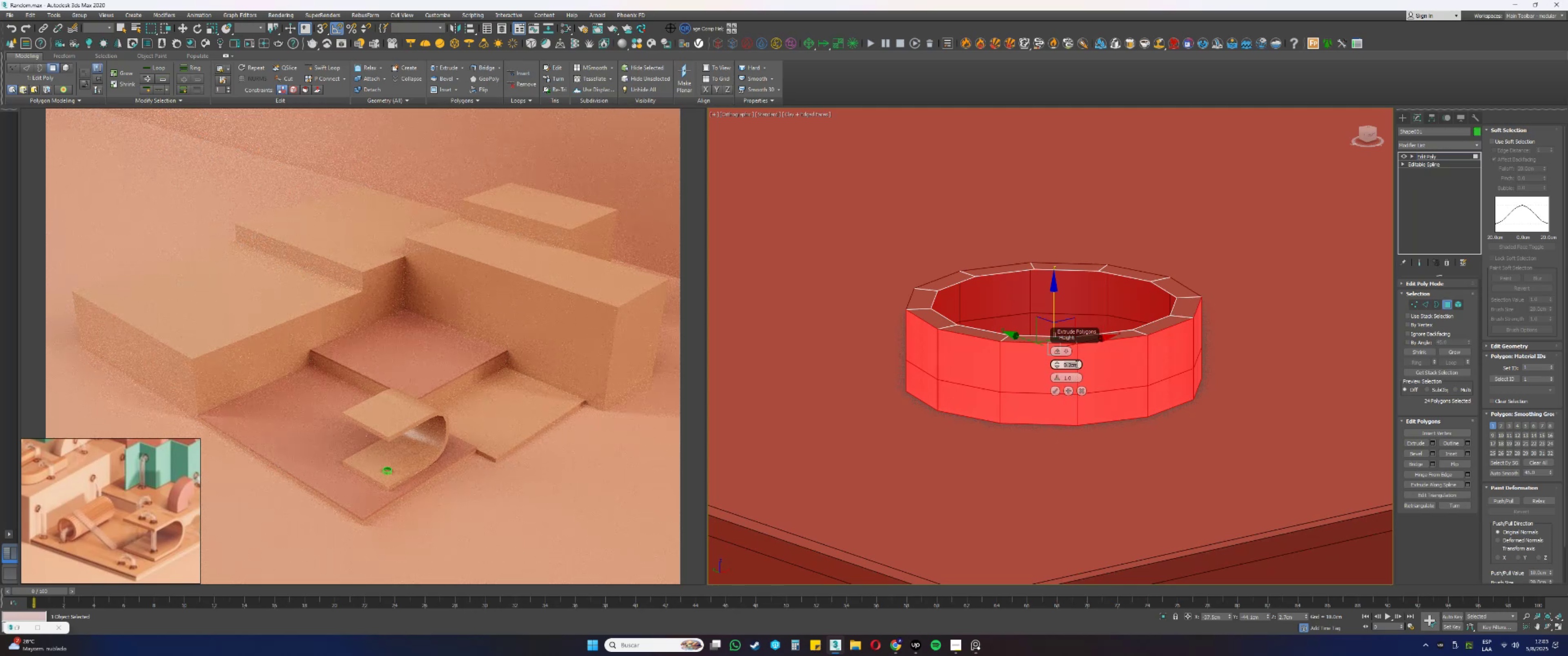 
key(NumpadDecimal)
 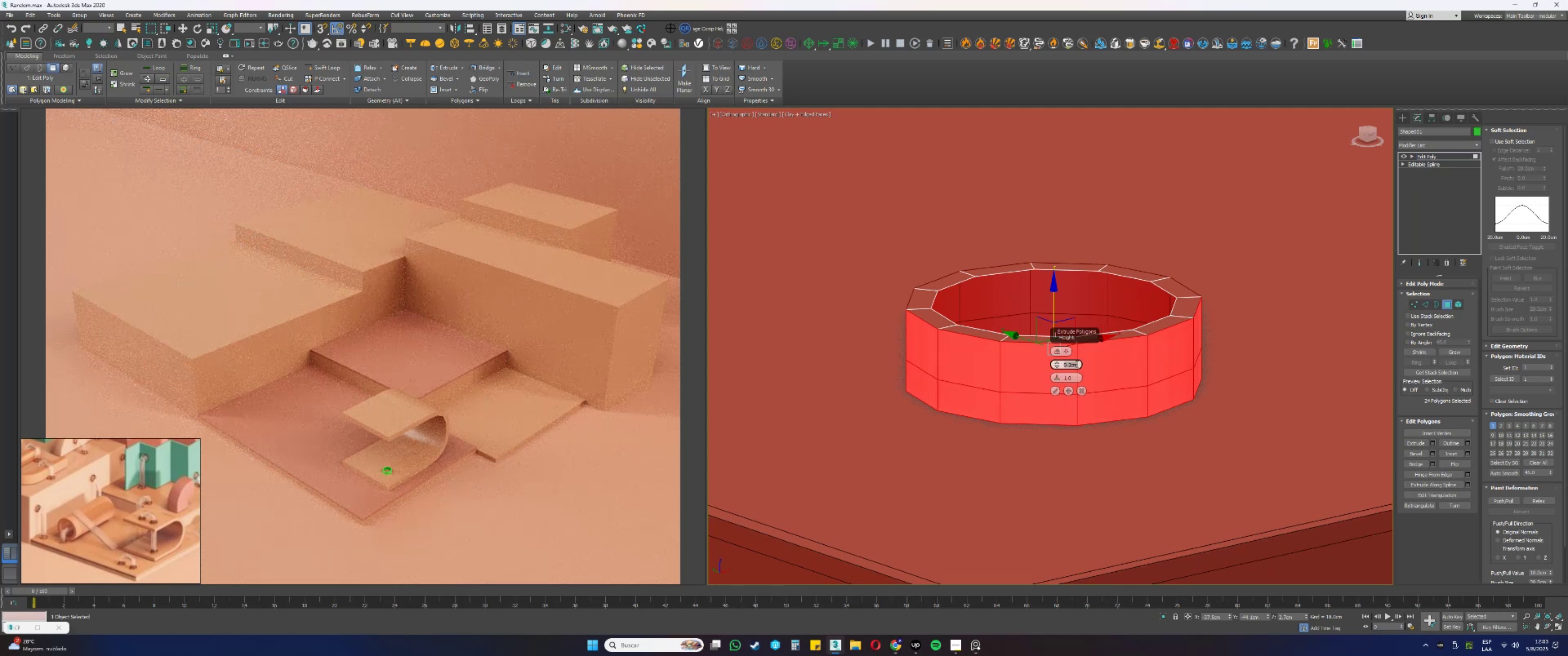 
key(Numpad2)
 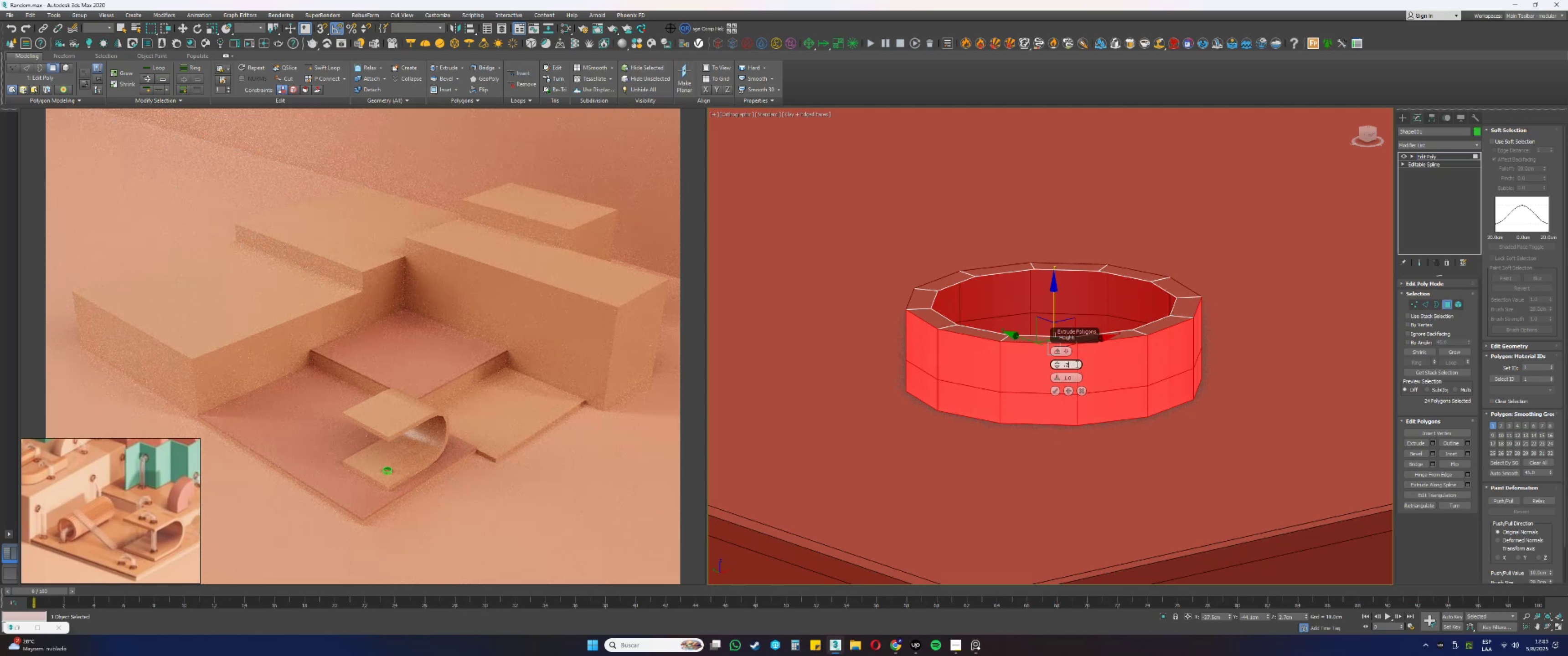 
key(NumpadEnter)
 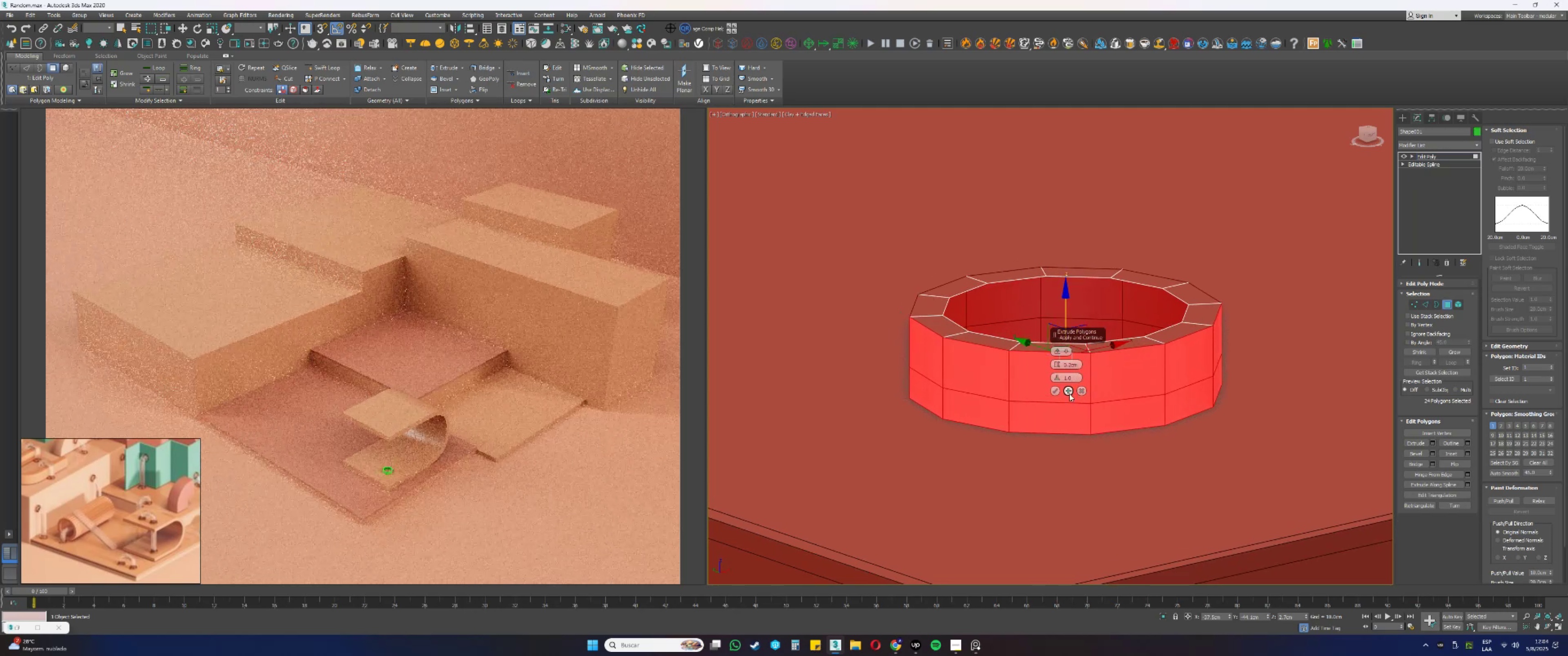 
double_click([1054, 414])
 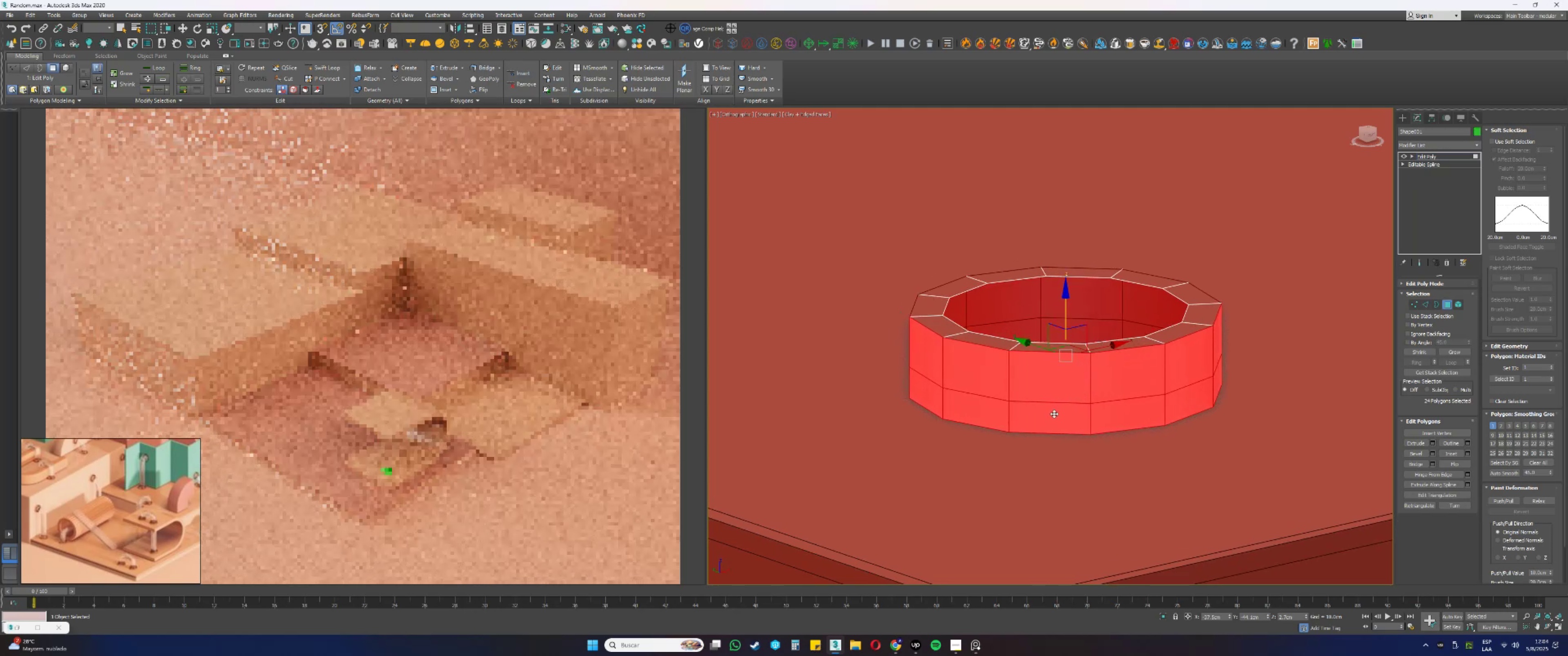 
key(Shift+ShiftLeft)
 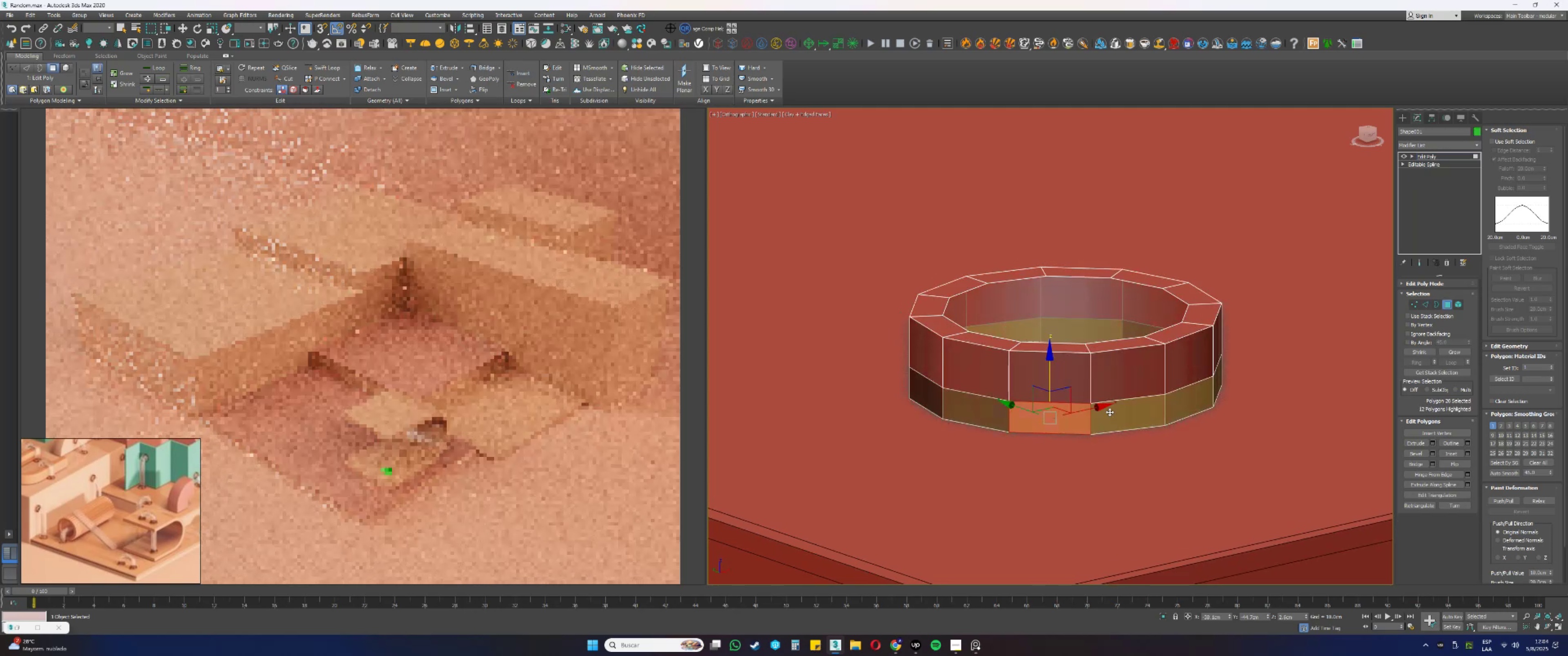 
triple_click([1117, 412])
 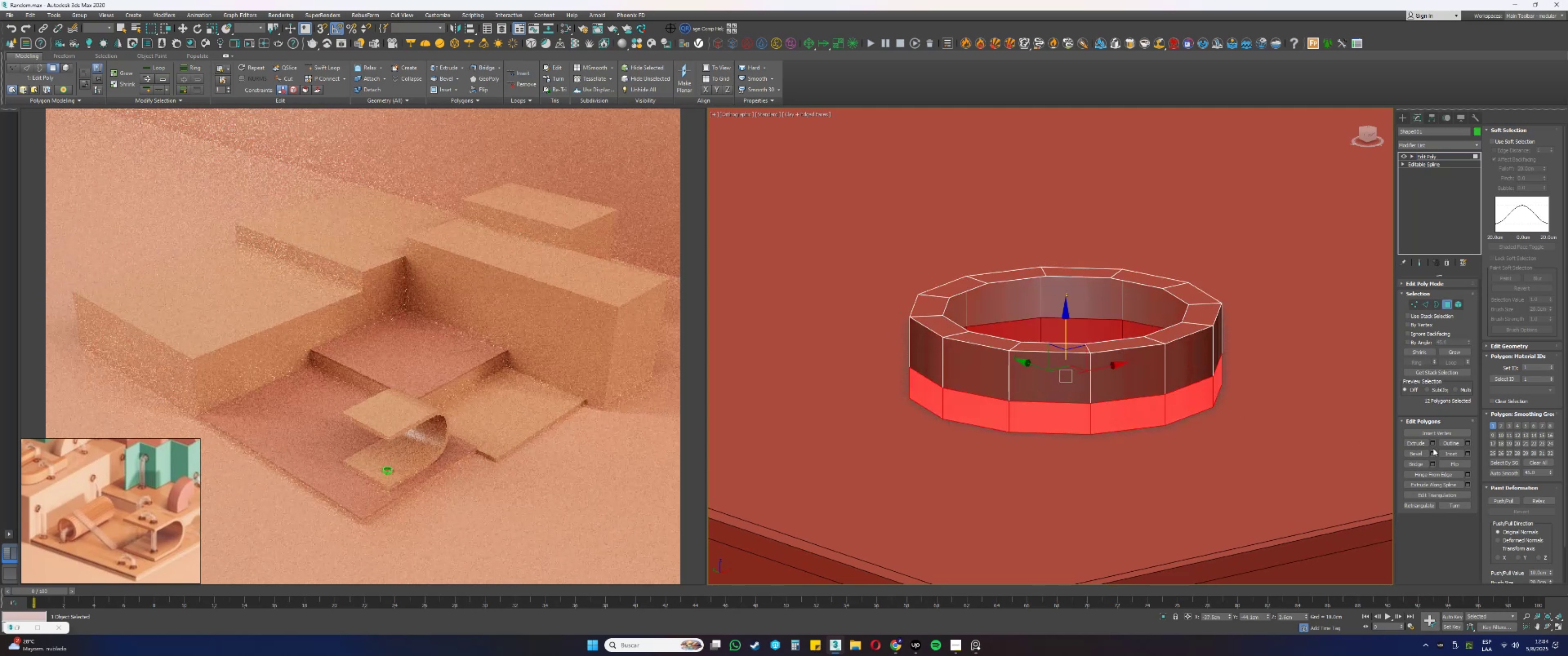 
left_click([1430, 444])
 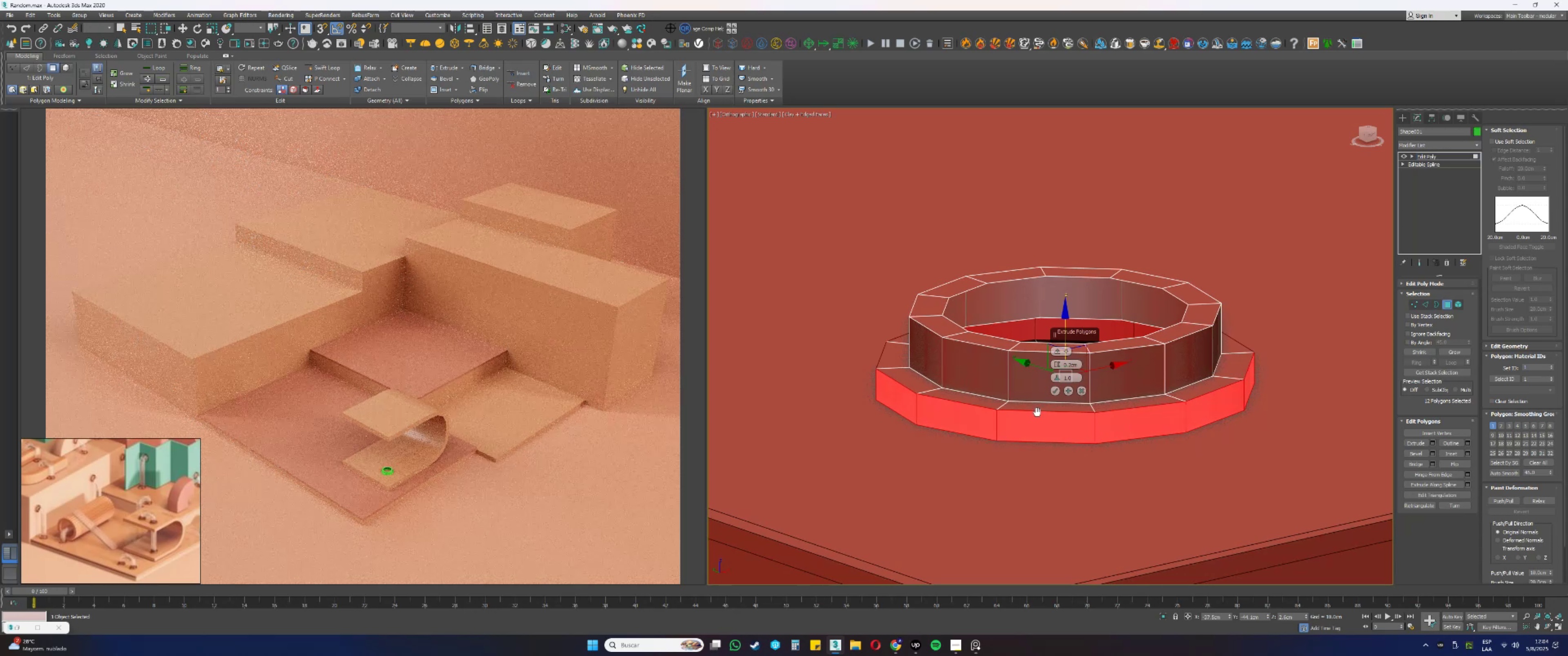 
left_click([1056, 390])
 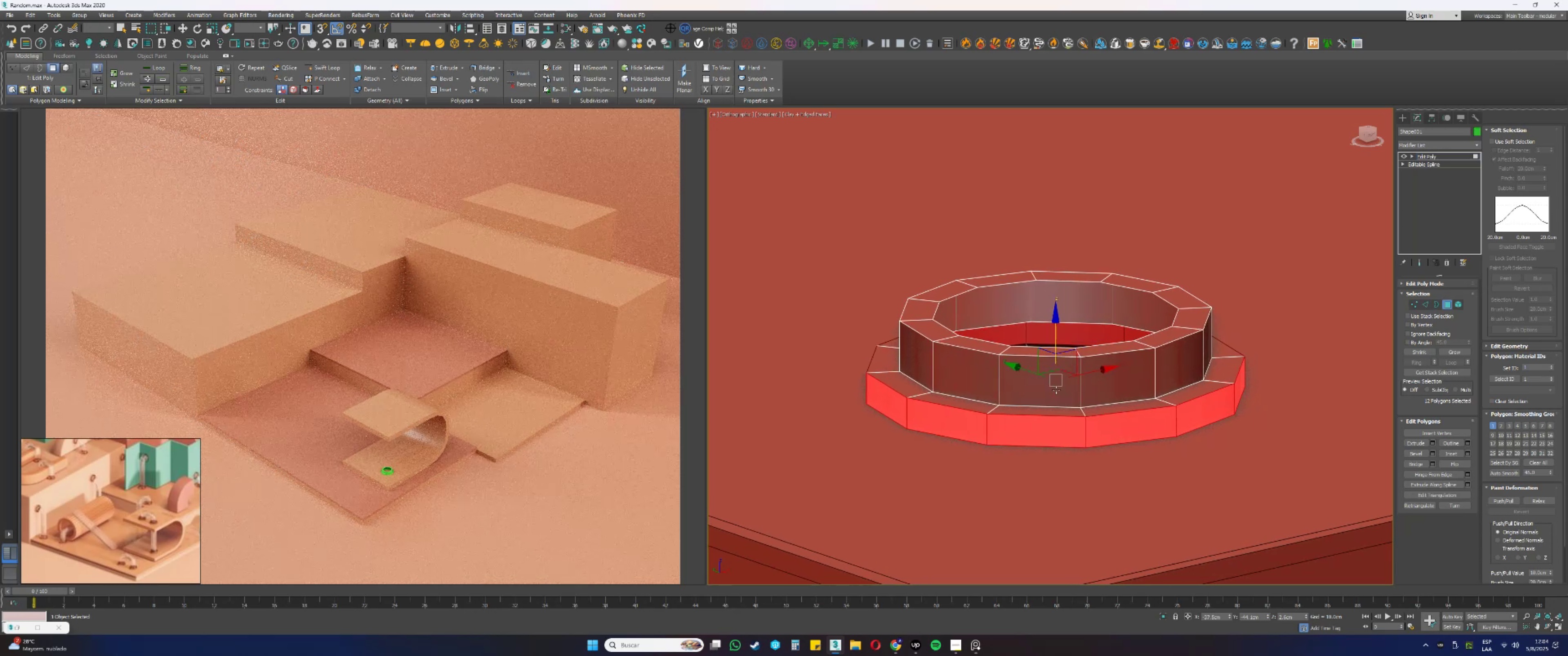 
key(F3)
 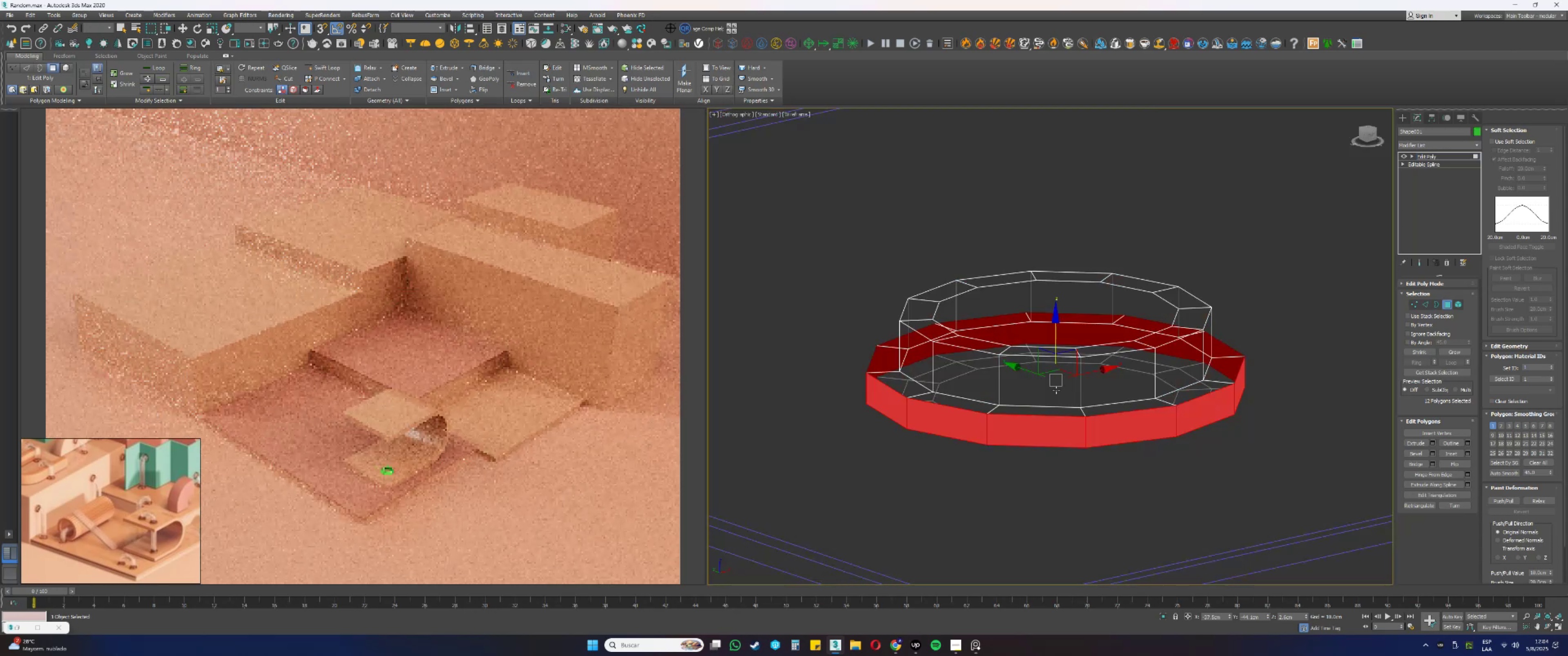 
hold_key(key=AltLeft, duration=0.53)
 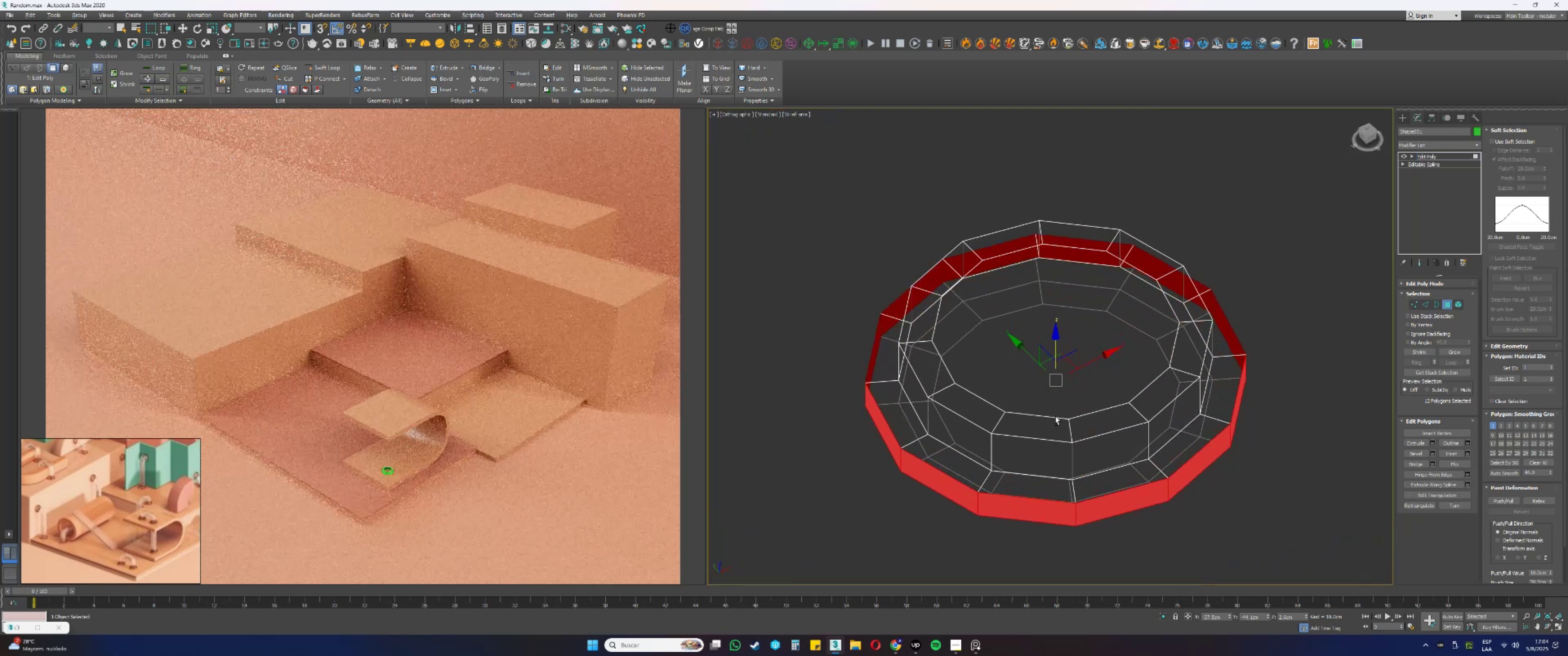 
key(F3)
 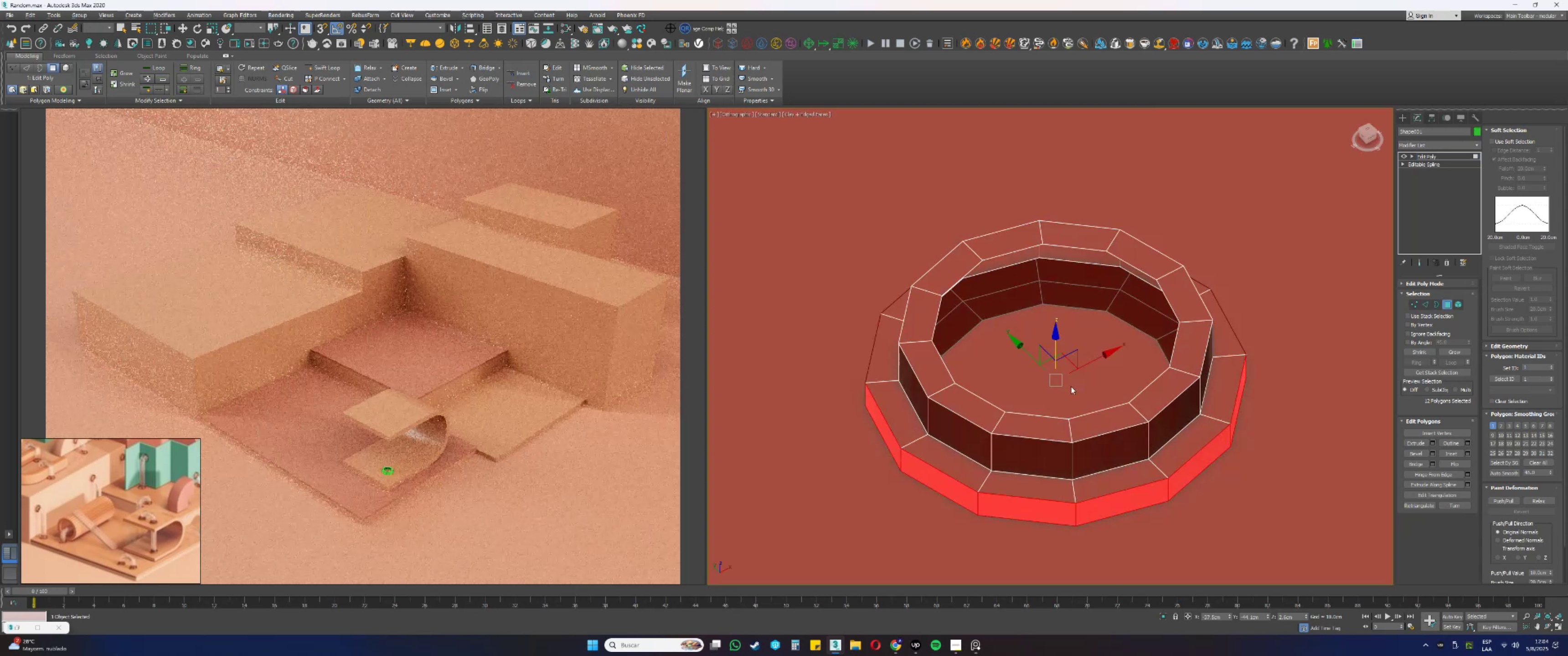 
key(Alt+AltLeft)
 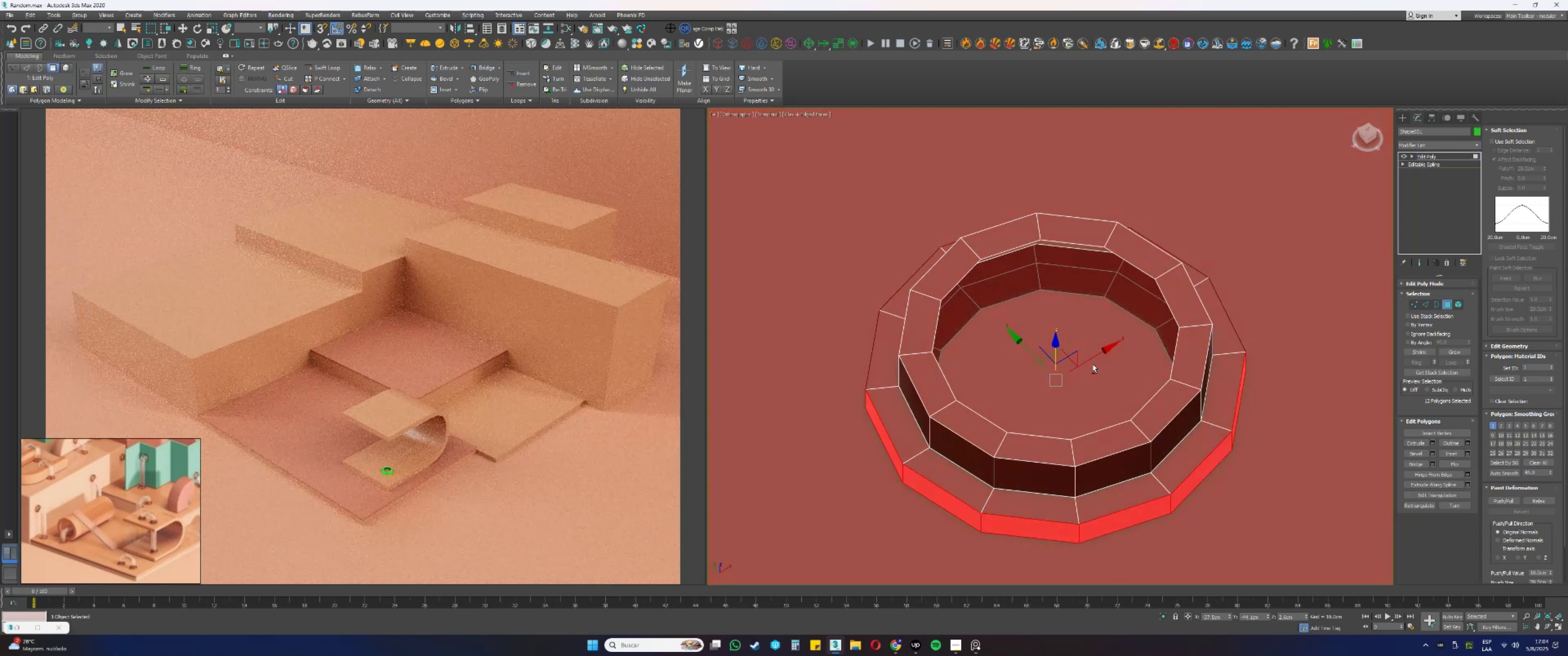 
key(3)
 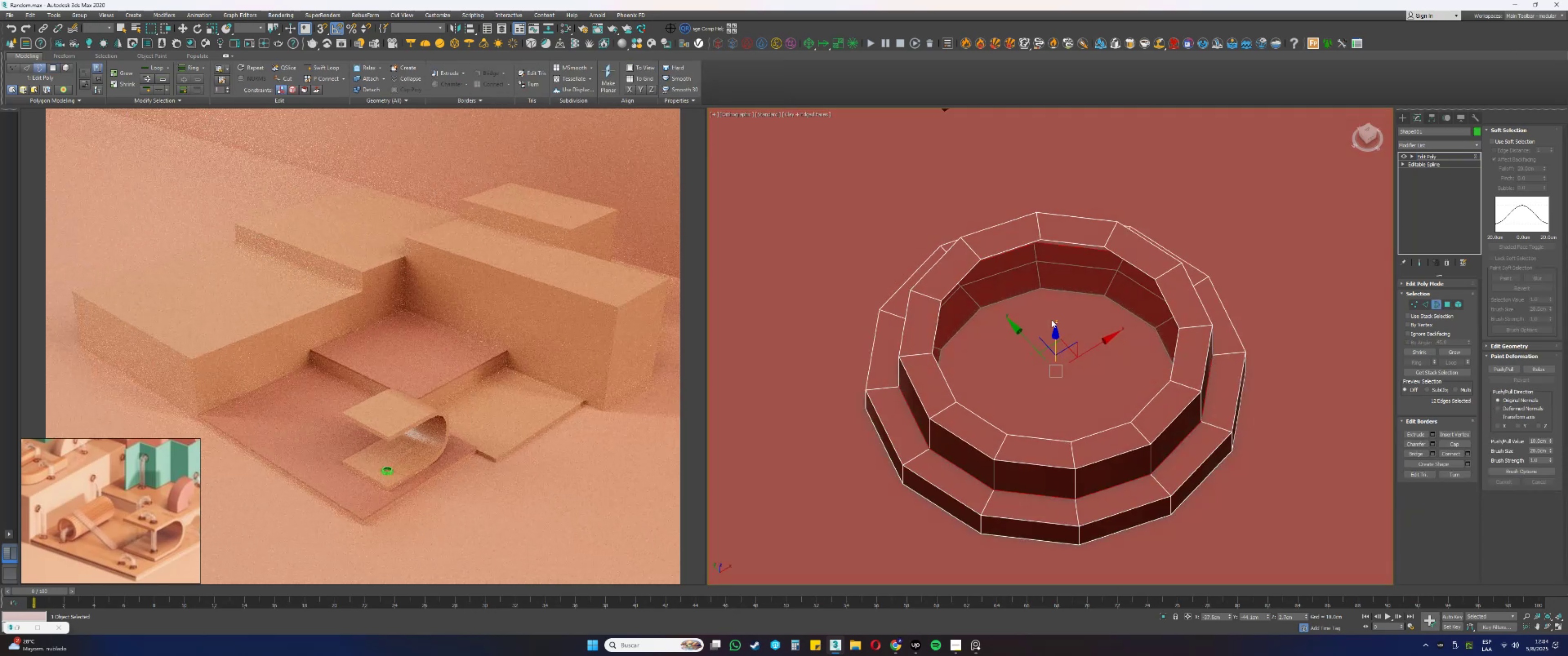 
left_click_drag(start_coordinate=[1046, 298], to_coordinate=[1039, 283])
 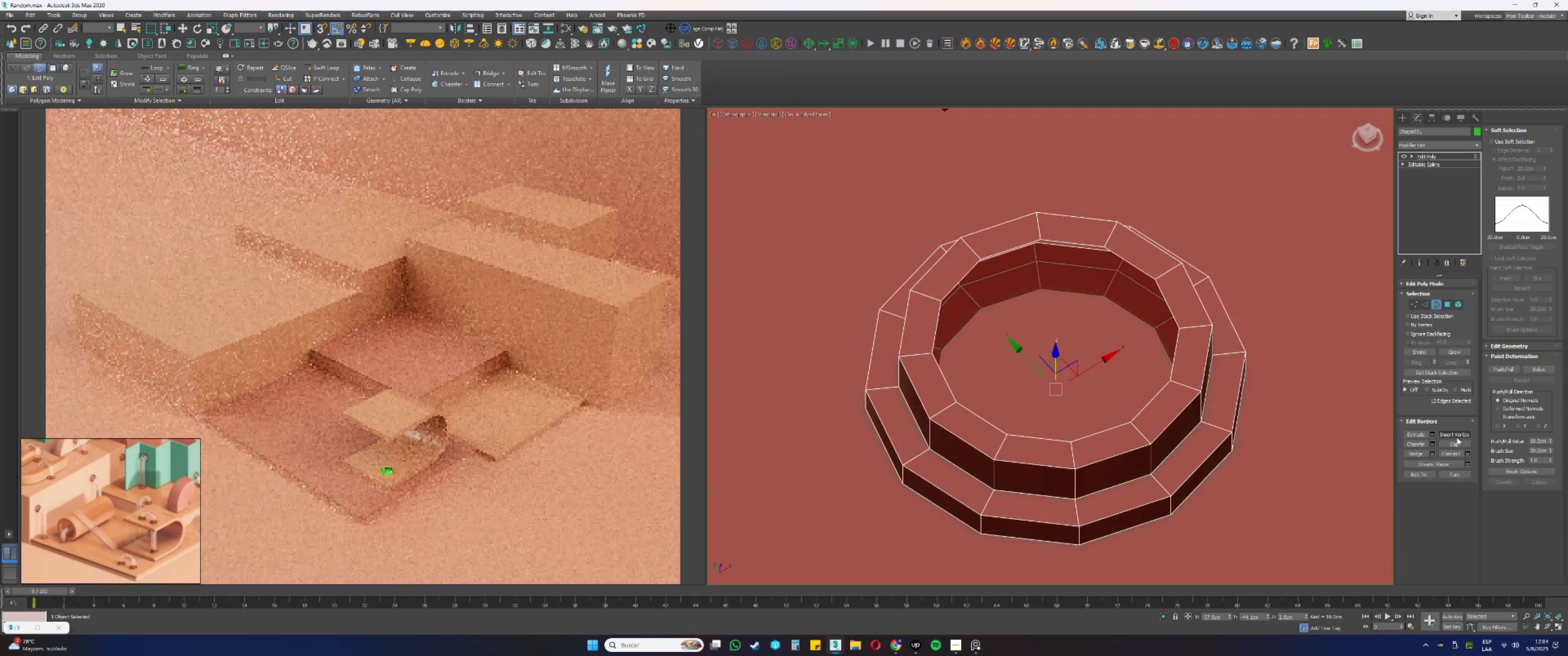 
left_click([1453, 442])
 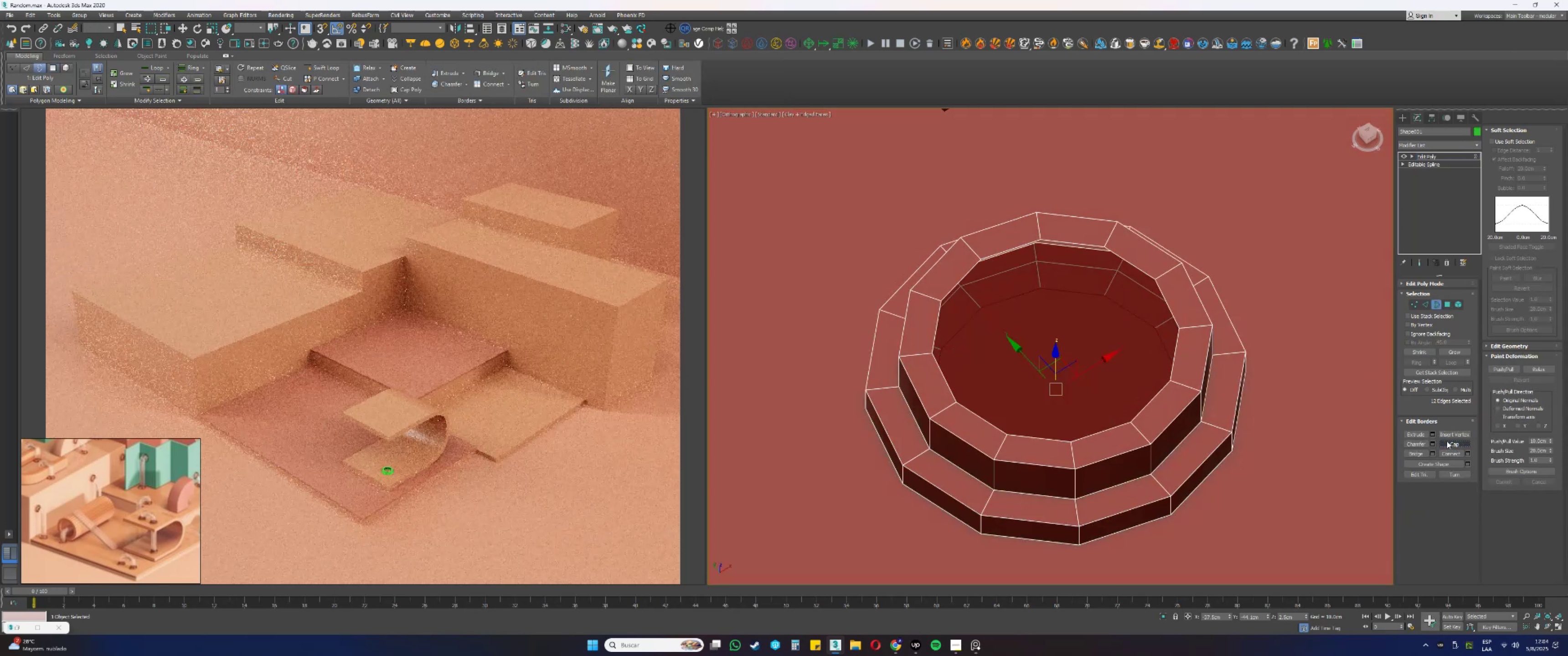 
key(4)
 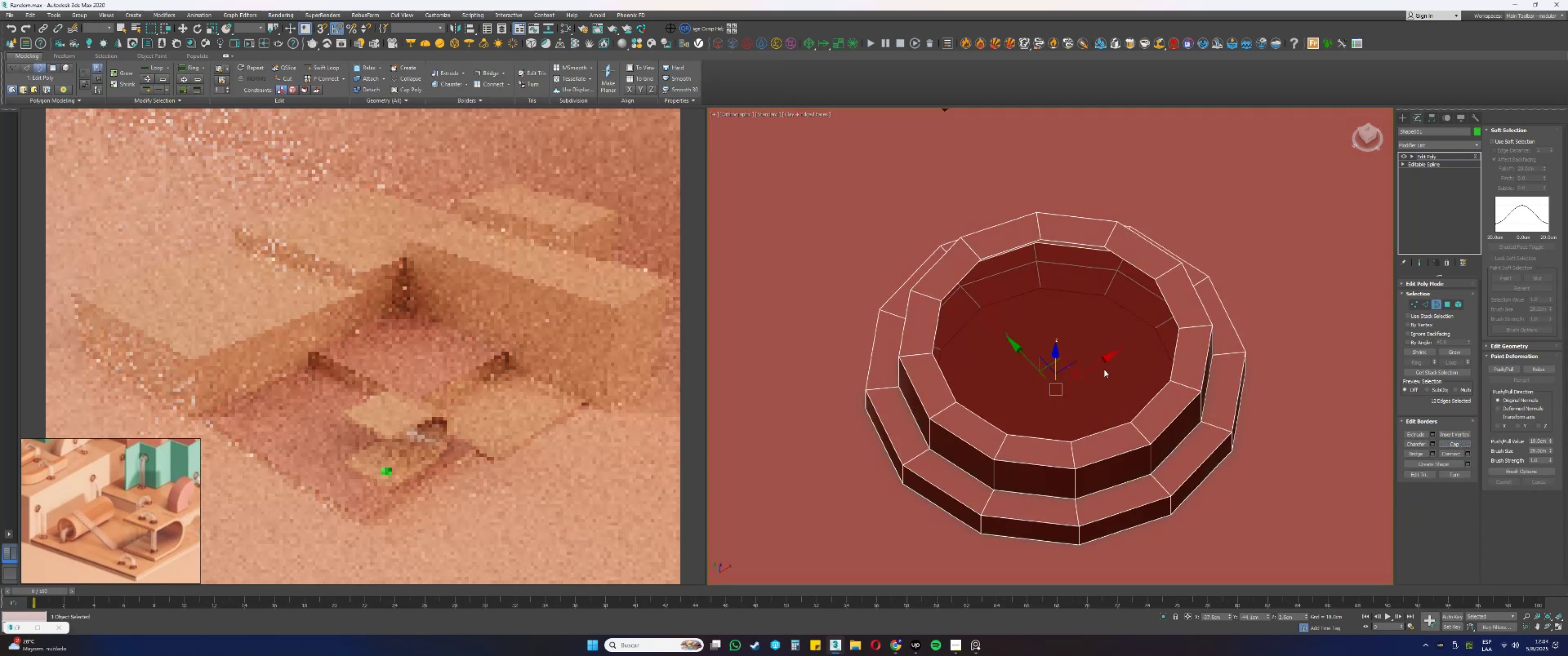 
double_click([1089, 363])
 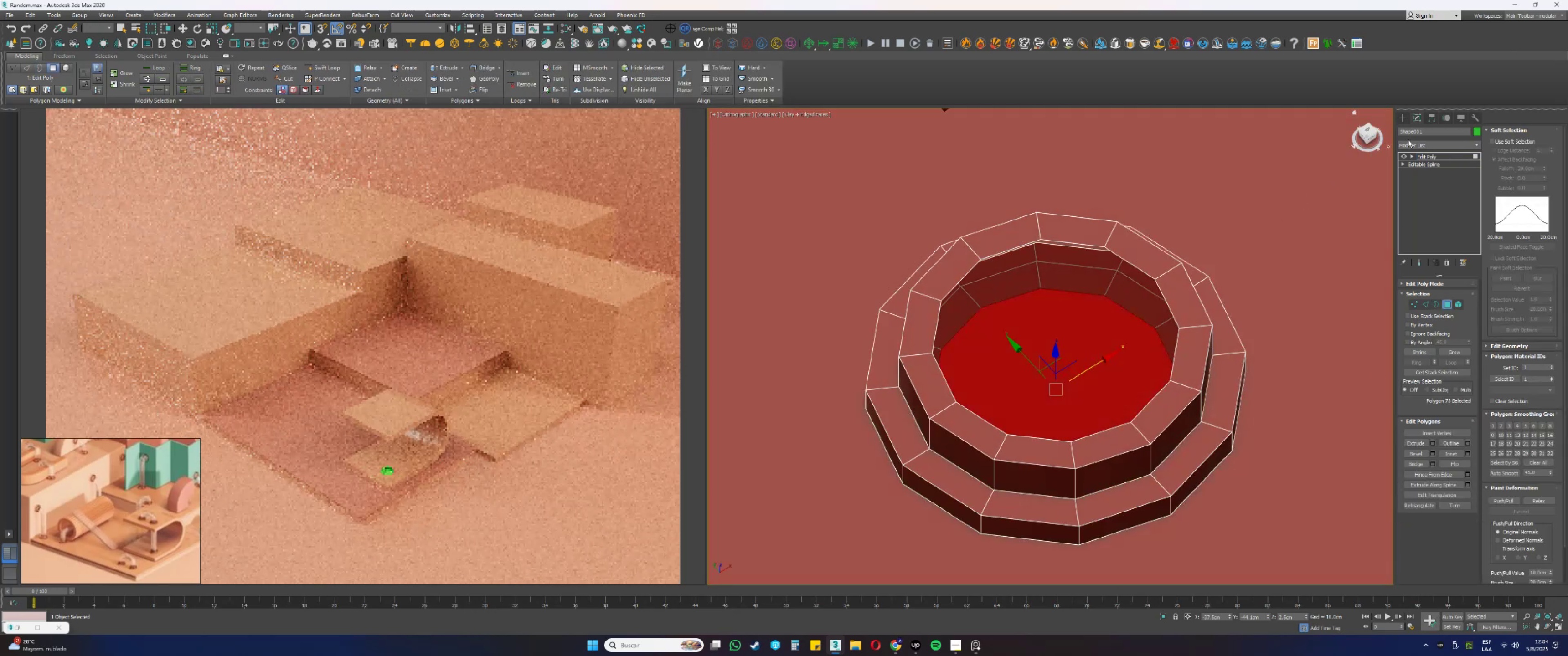 
key(Q)
 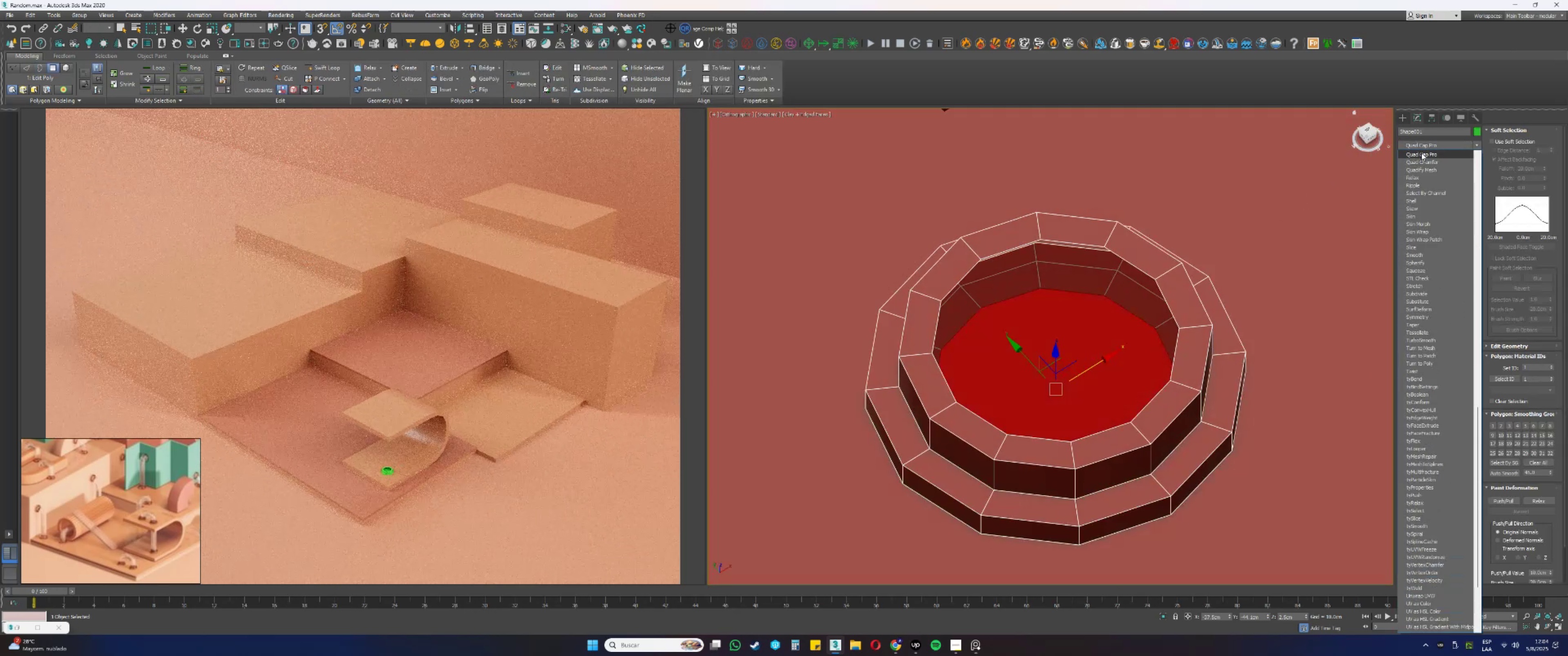 
left_click([1421, 153])
 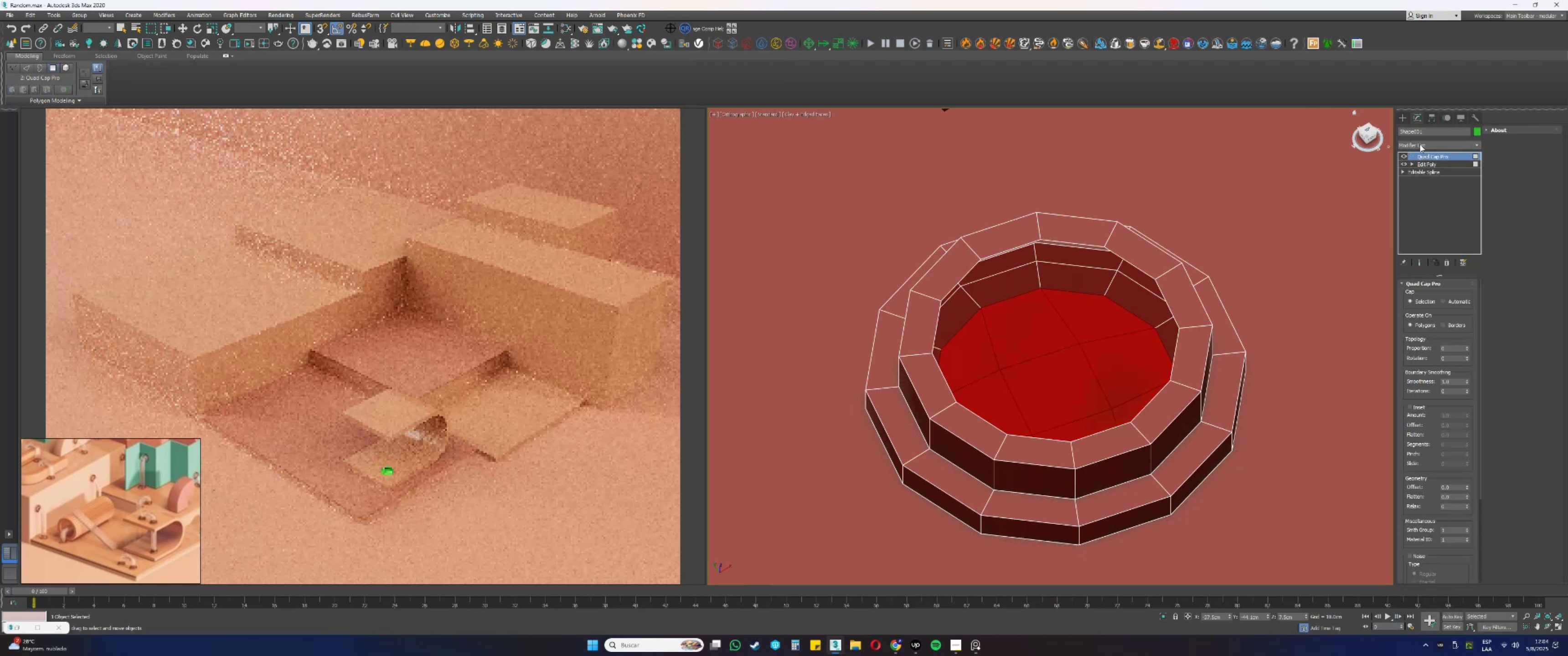 
key(E)
 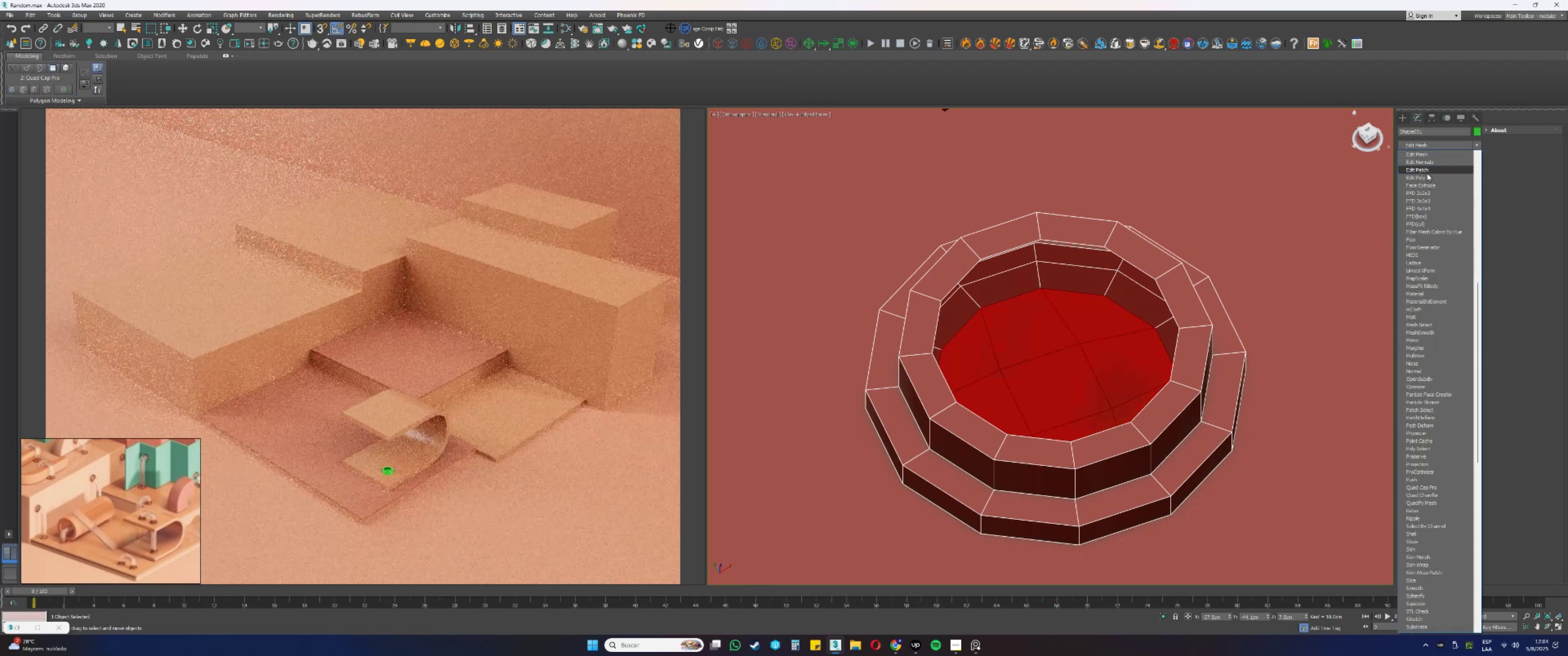 
left_click([1422, 177])
 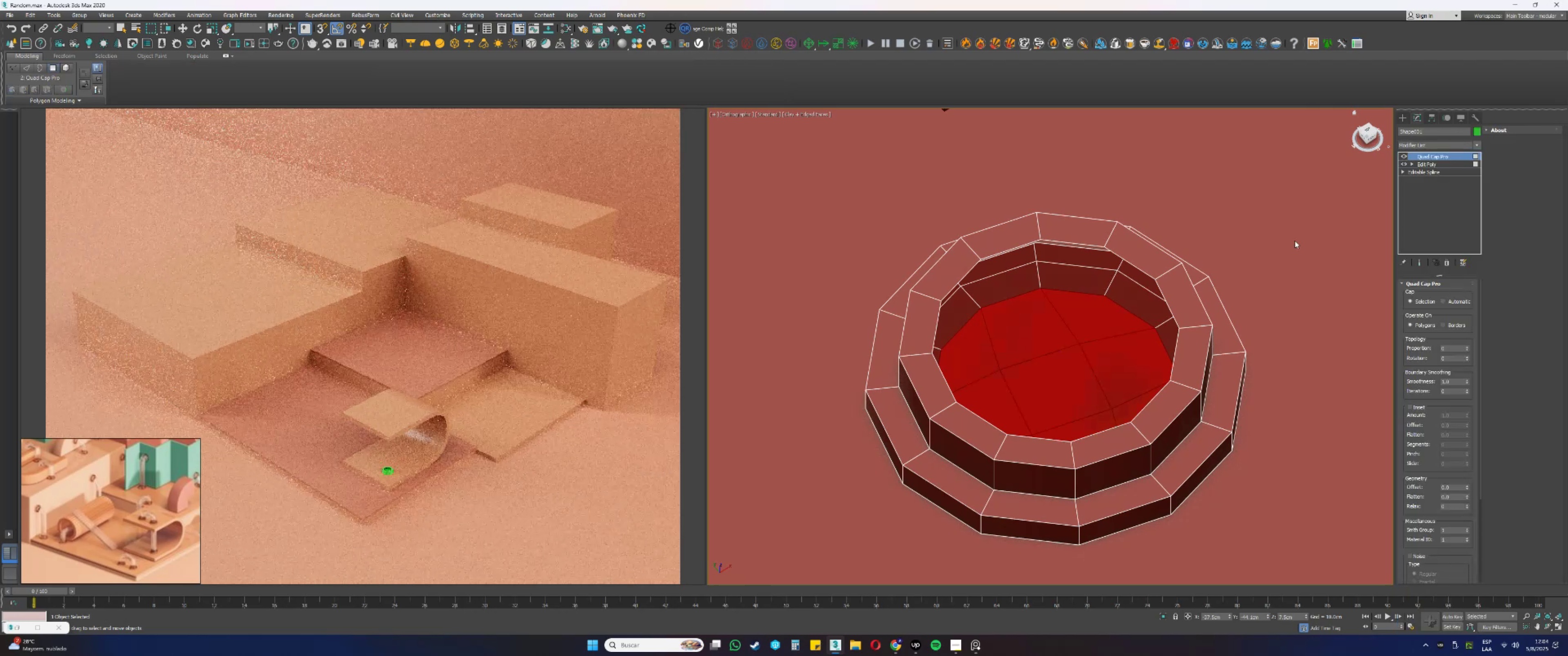 
key(3)
 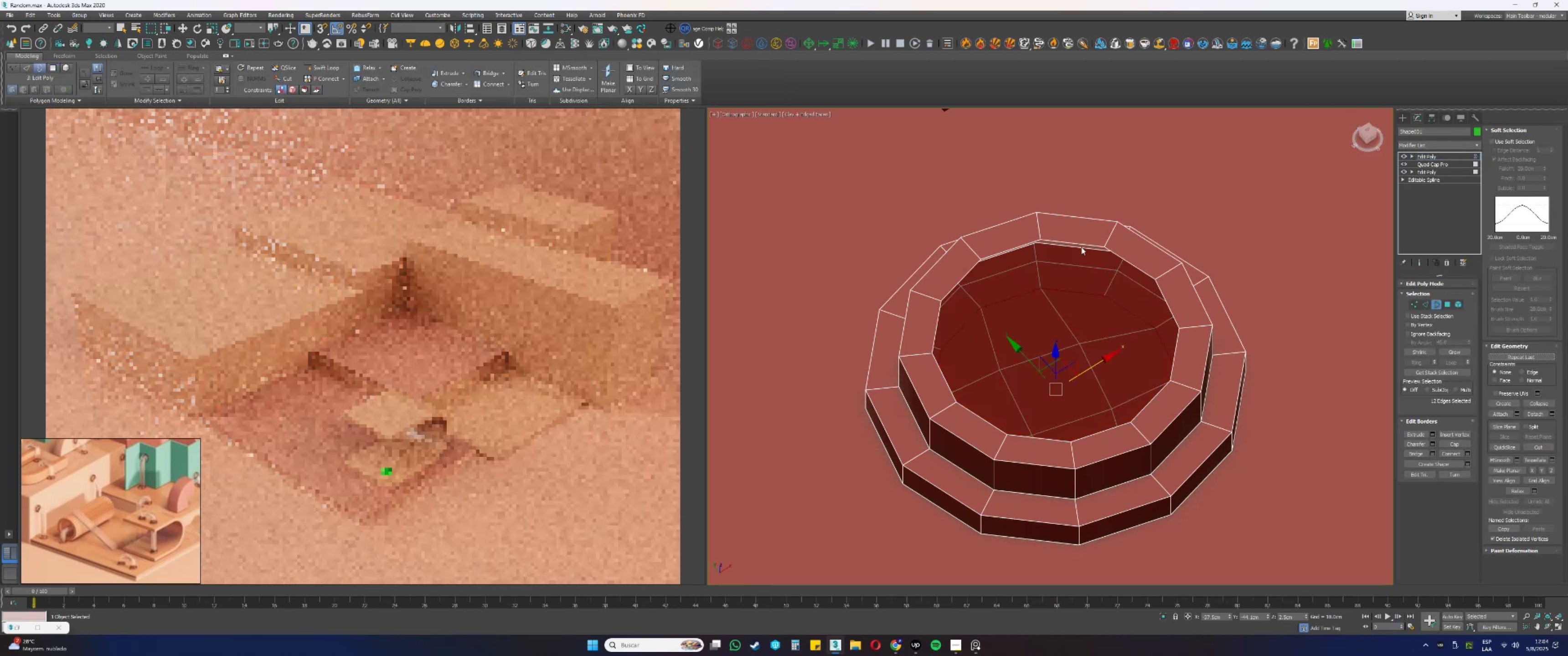 
left_click([1079, 245])
 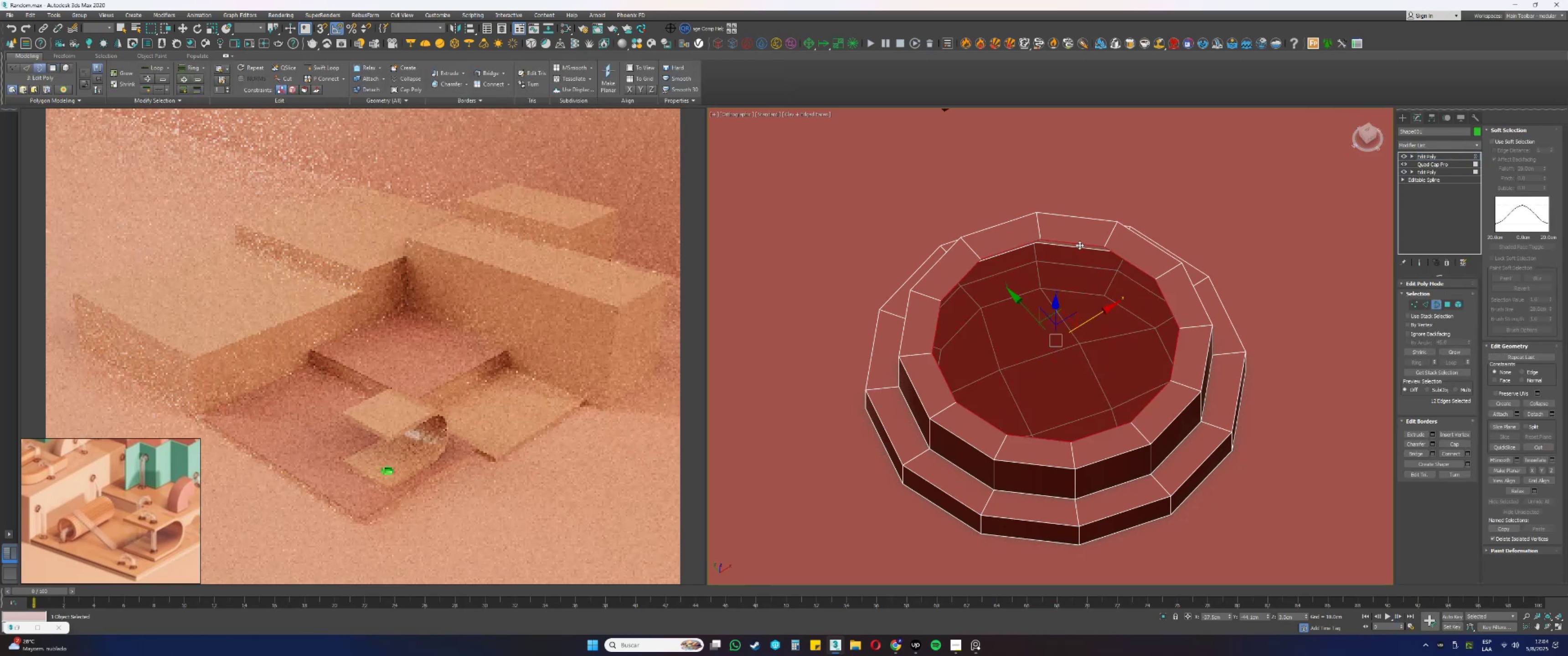 
hold_key(key=AltLeft, duration=0.33)
 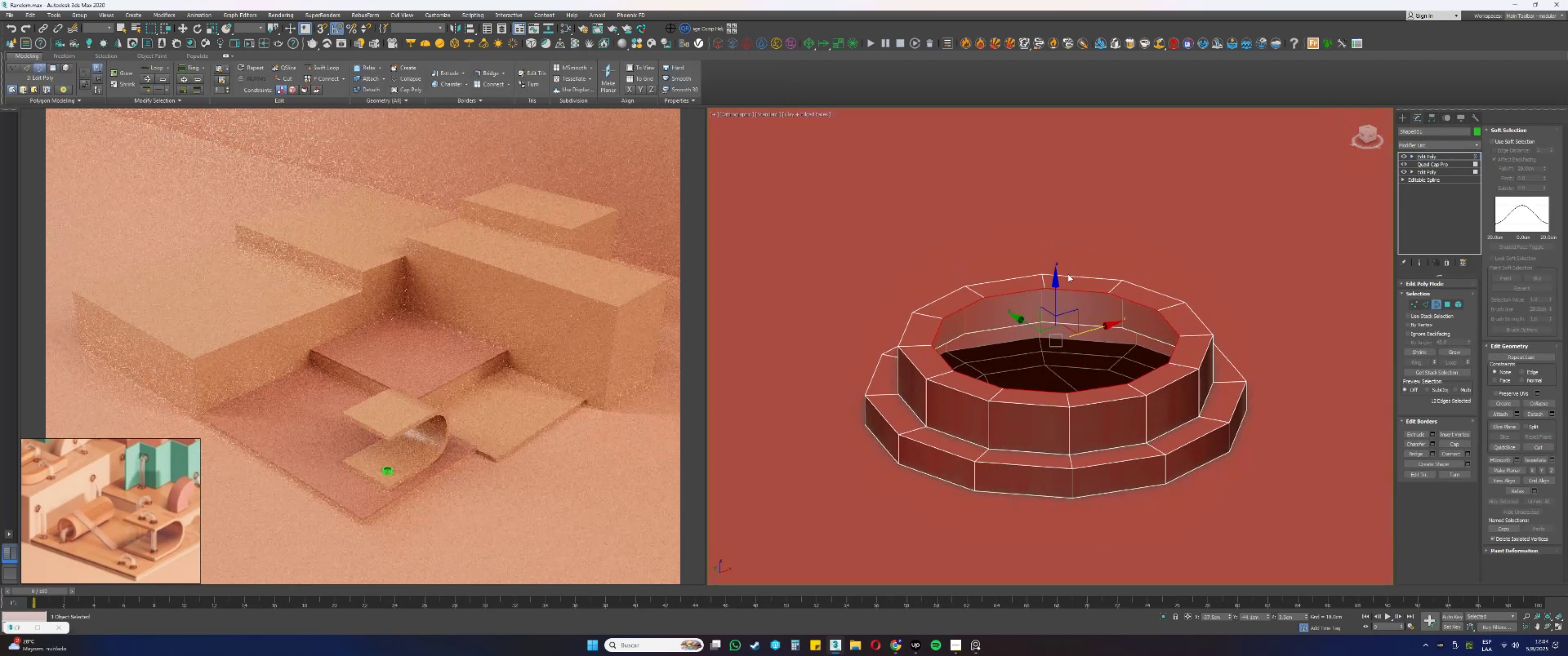 
hold_key(key=ShiftLeft, duration=0.4)
left_click_drag(start_coordinate=[1057, 291], to_coordinate=[1063, 343])
 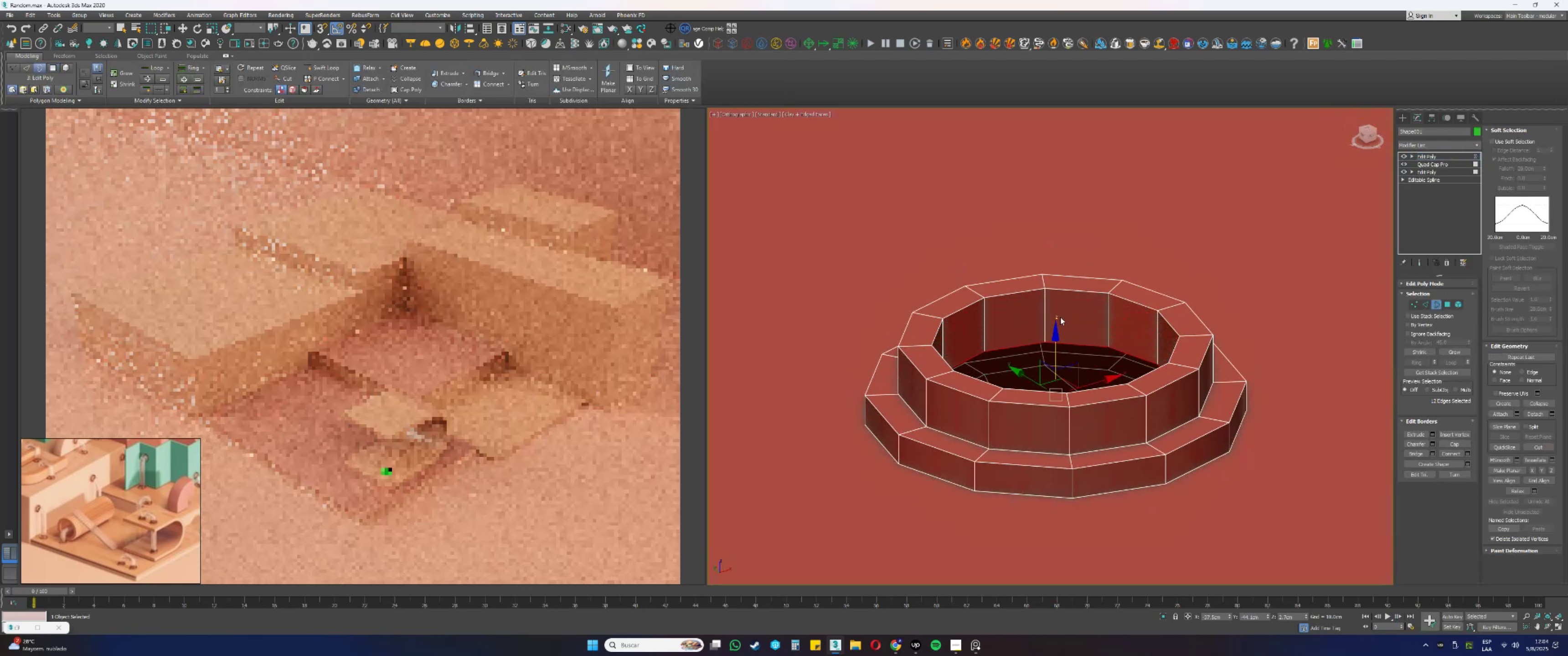 
key(Shift+ShiftLeft)
 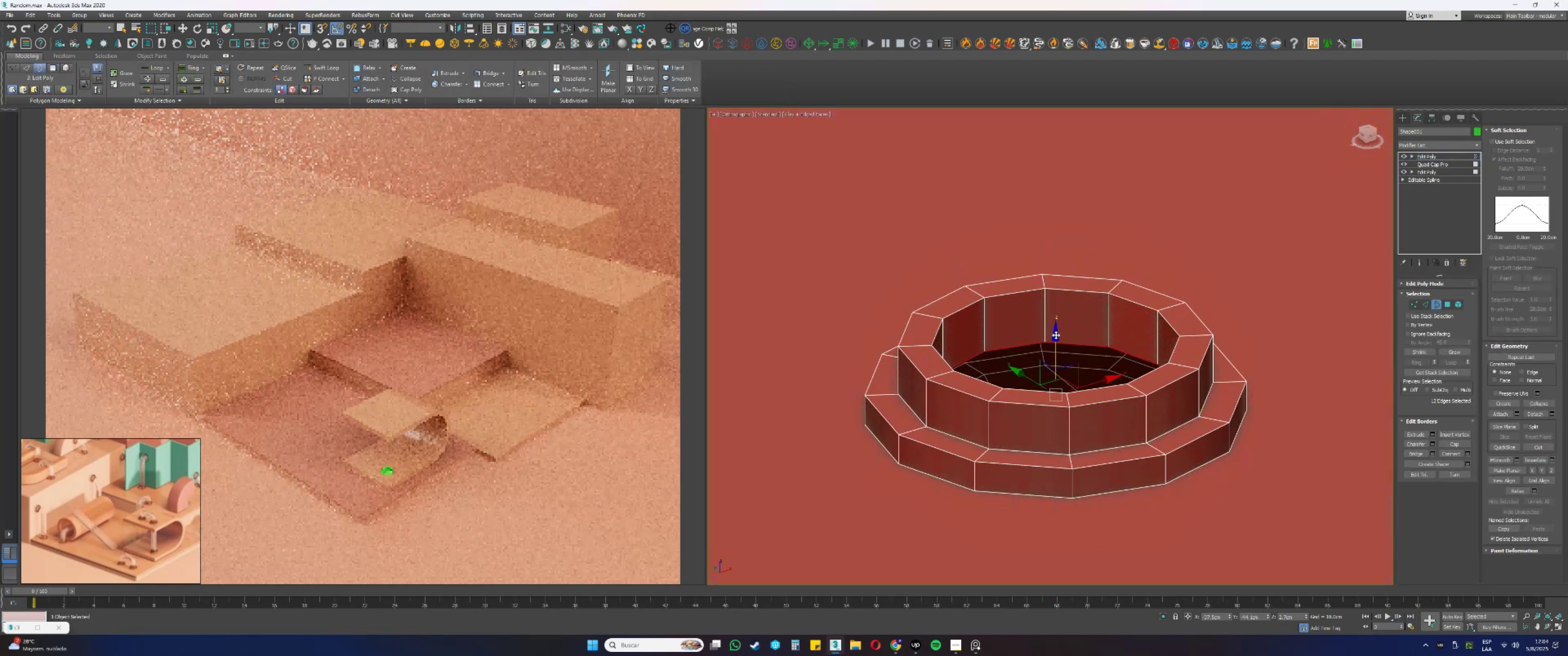 
left_click_drag(start_coordinate=[1057, 337], to_coordinate=[1058, 355])
 